 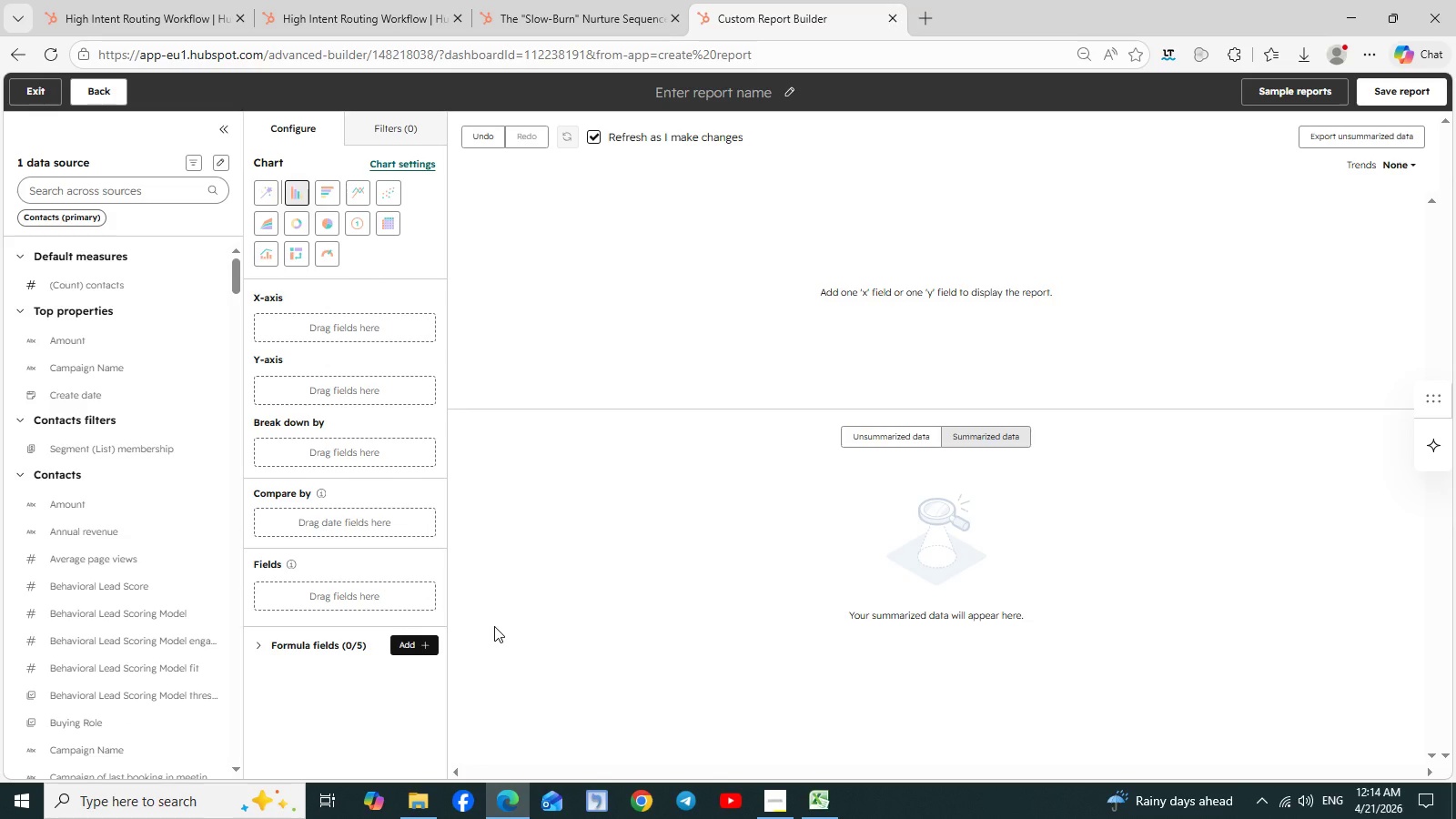 
left_click([38, 88])
 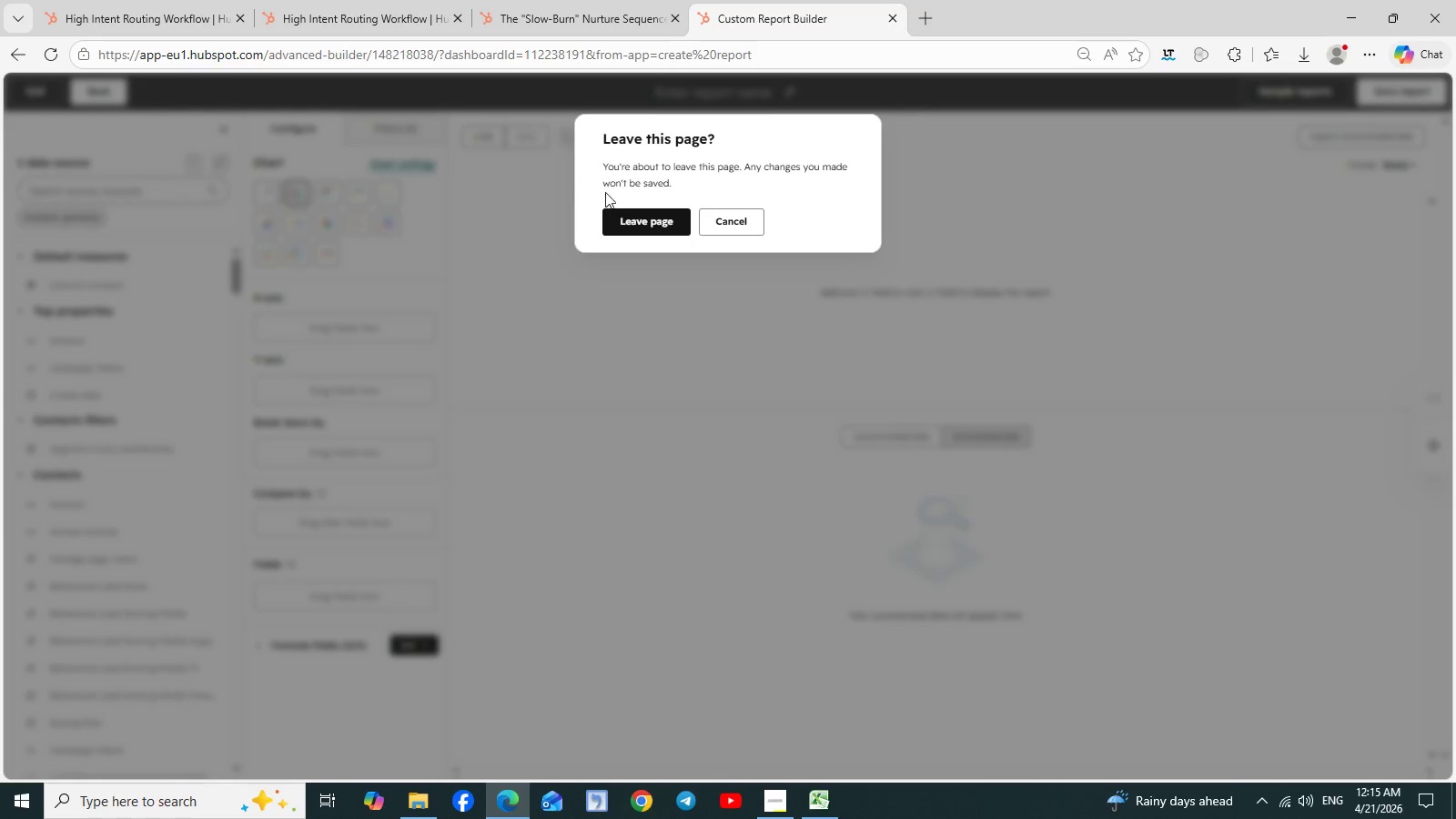 
left_click([652, 234])
 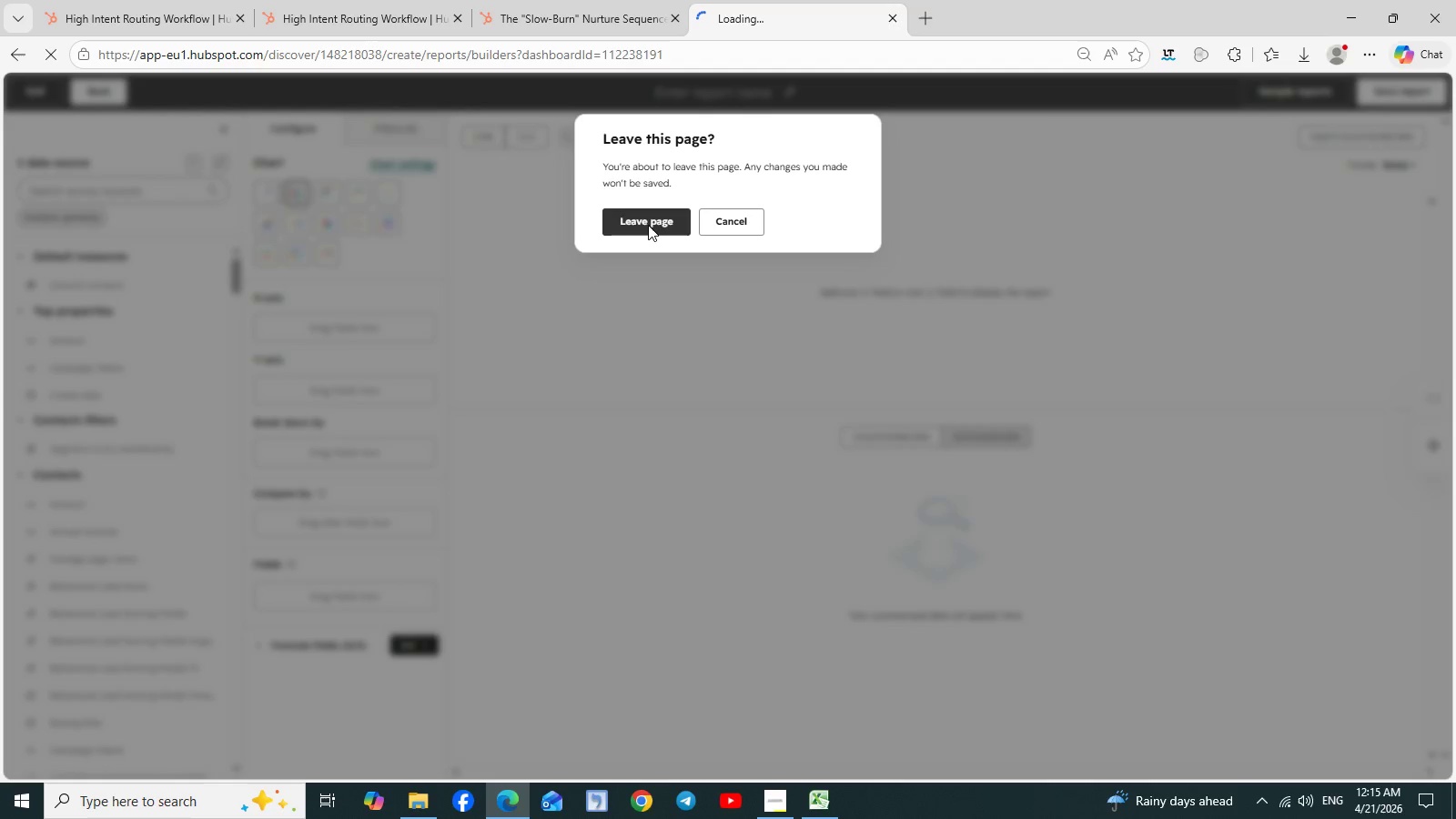 
left_click([648, 225])
 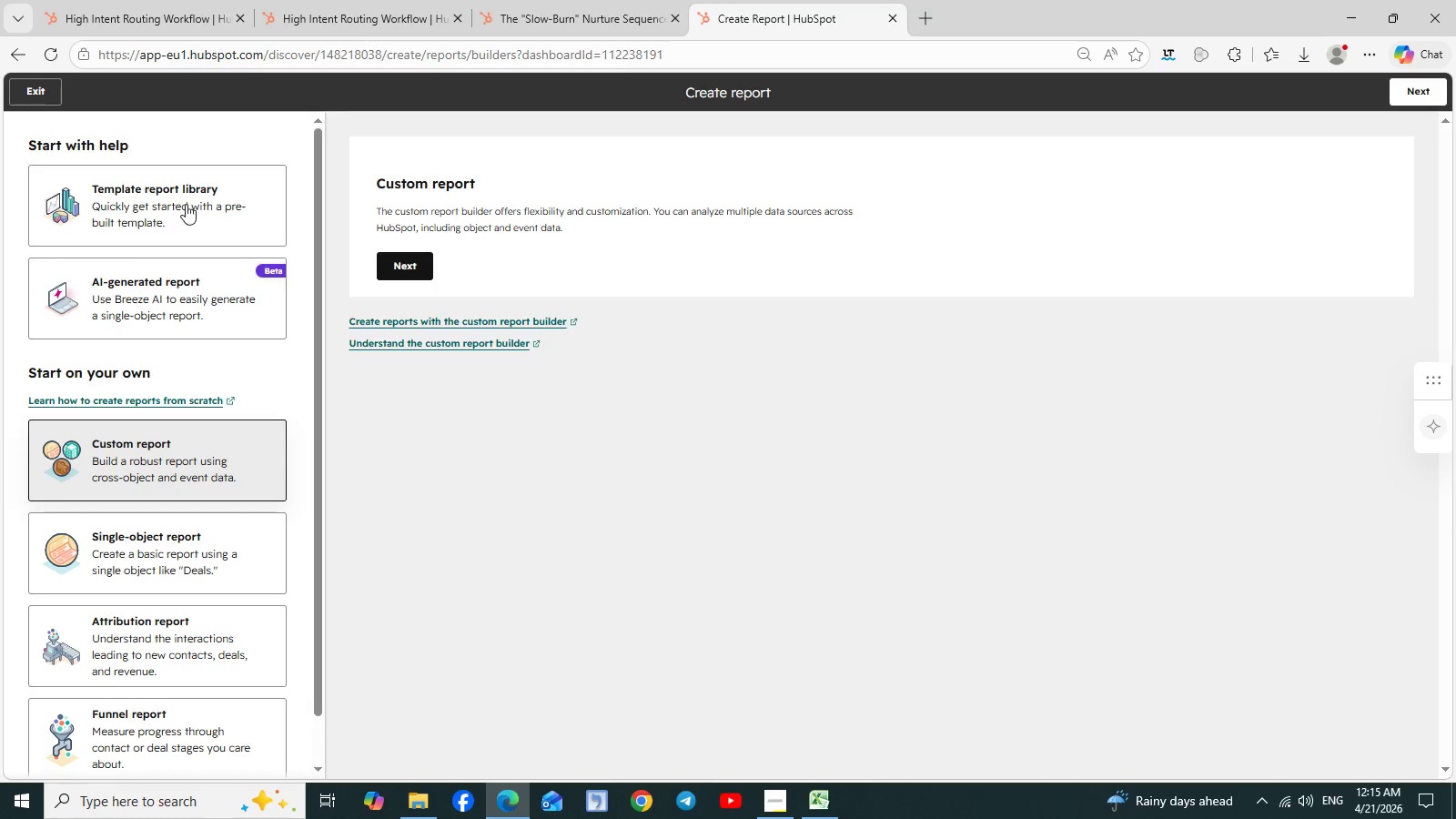 
left_click([46, 91])
 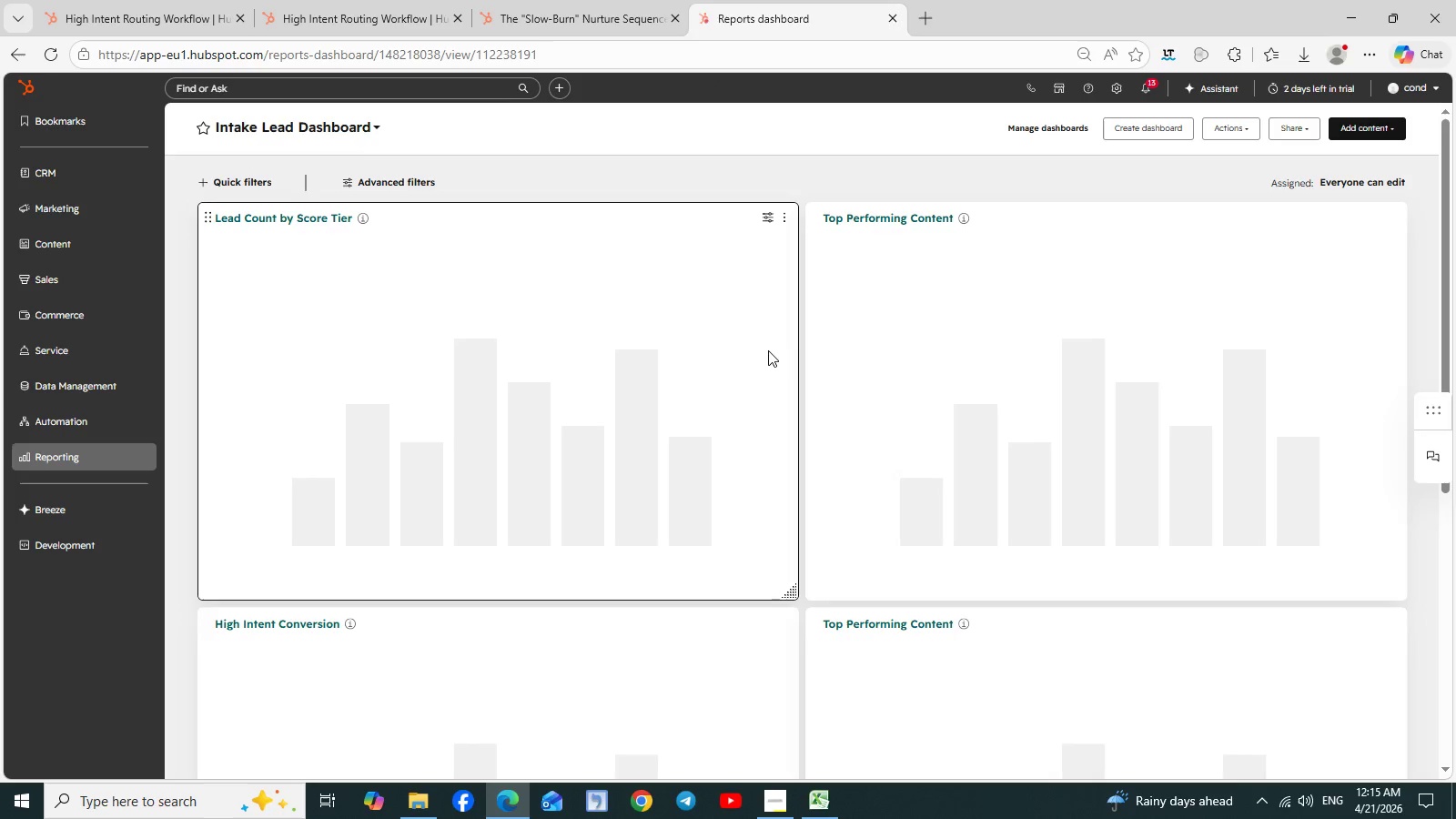 
wait(9.98)
 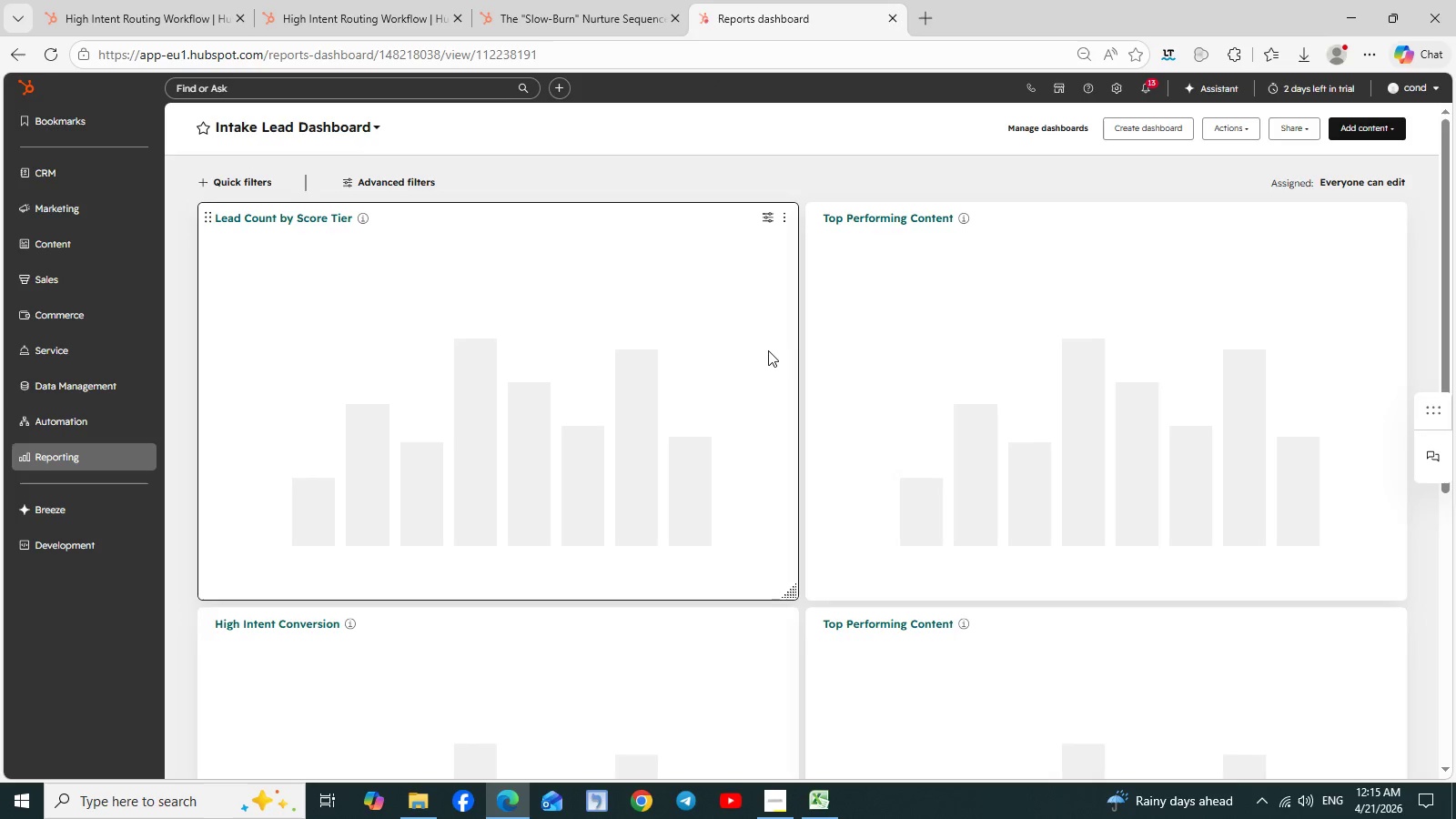 
scroll: coordinate [976, 424], scroll_direction: down, amount: 1.0
 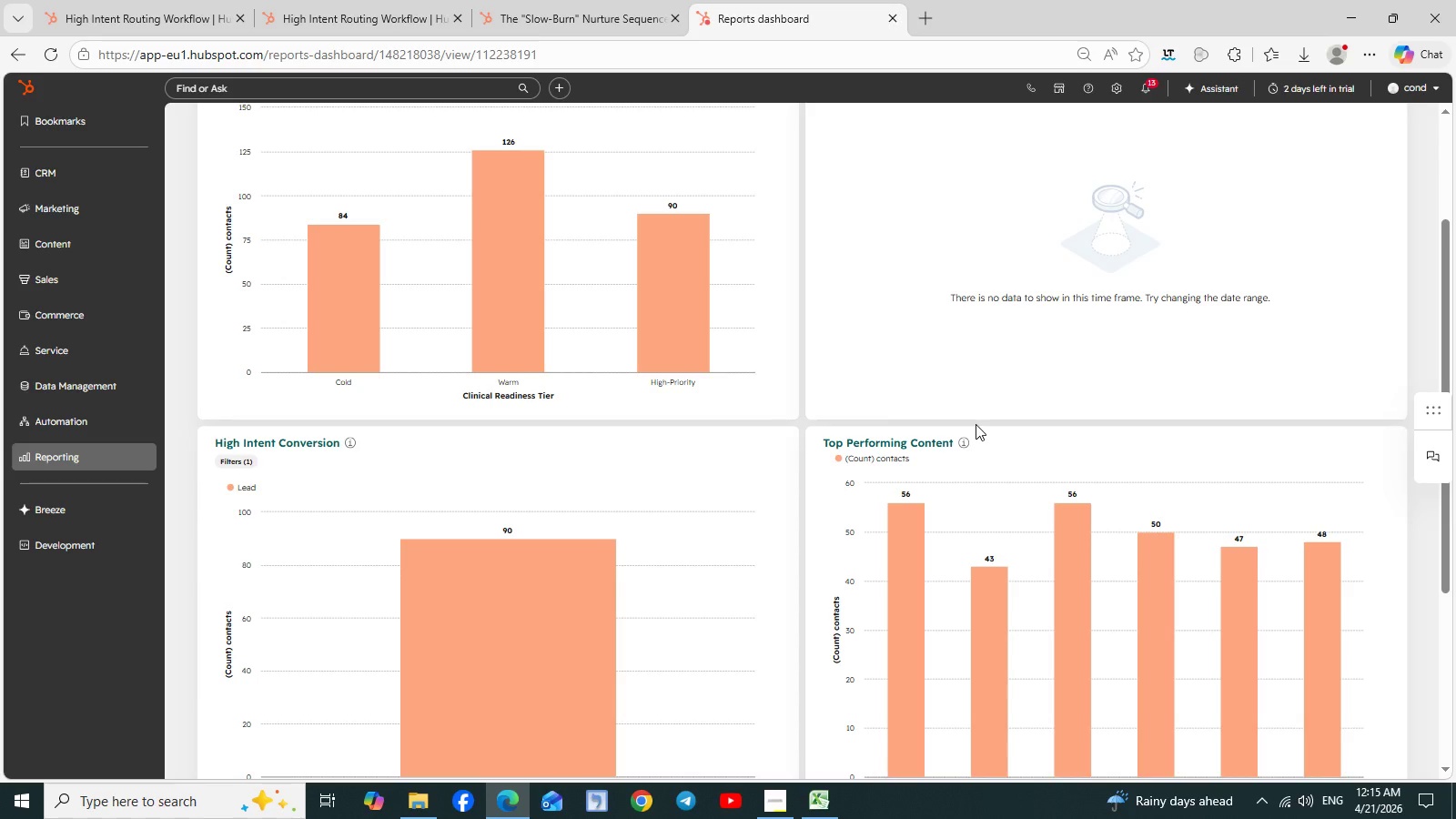 
wait(16.43)
 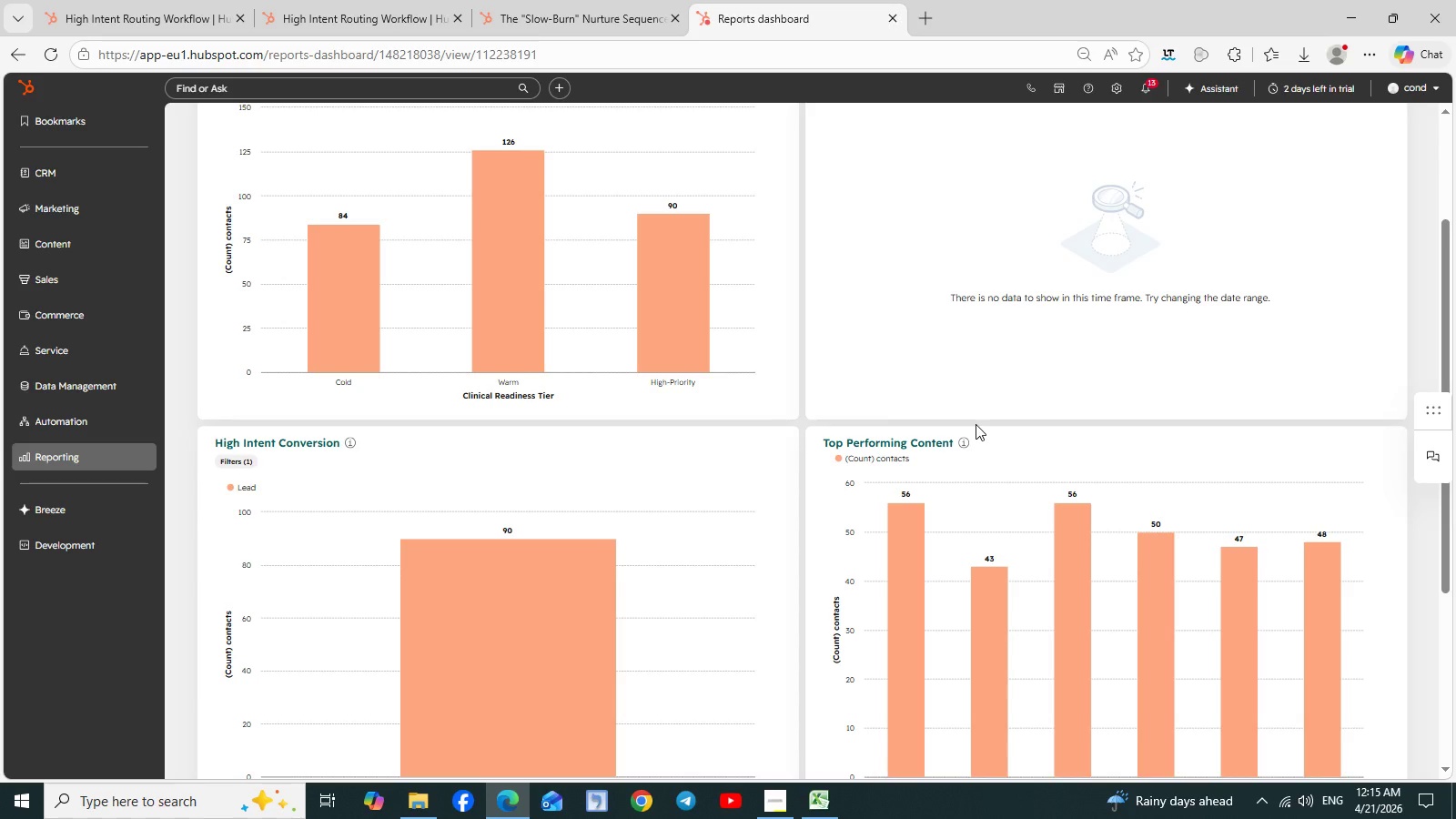 
left_click([1390, 449])
 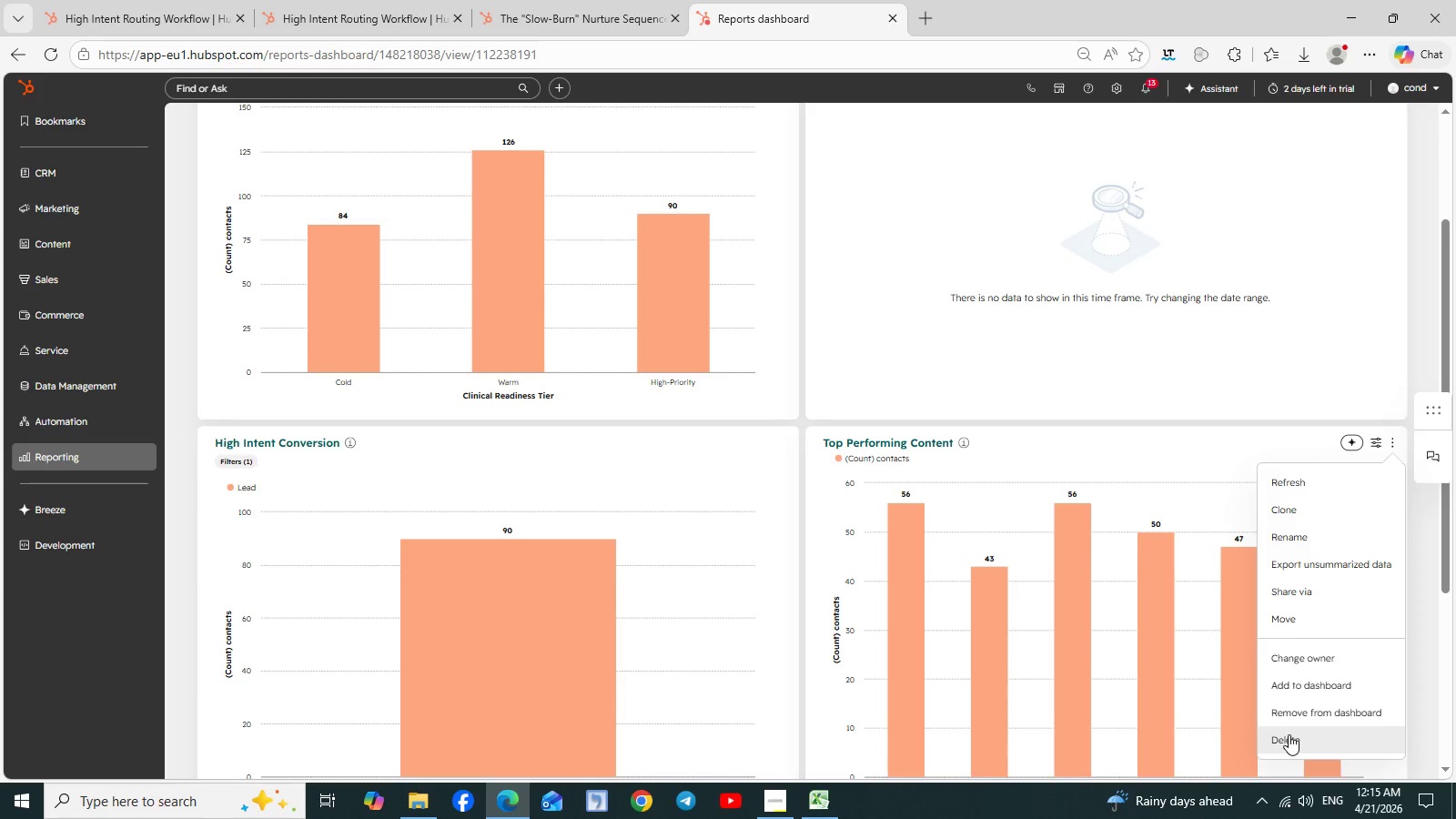 
wait(7.8)
 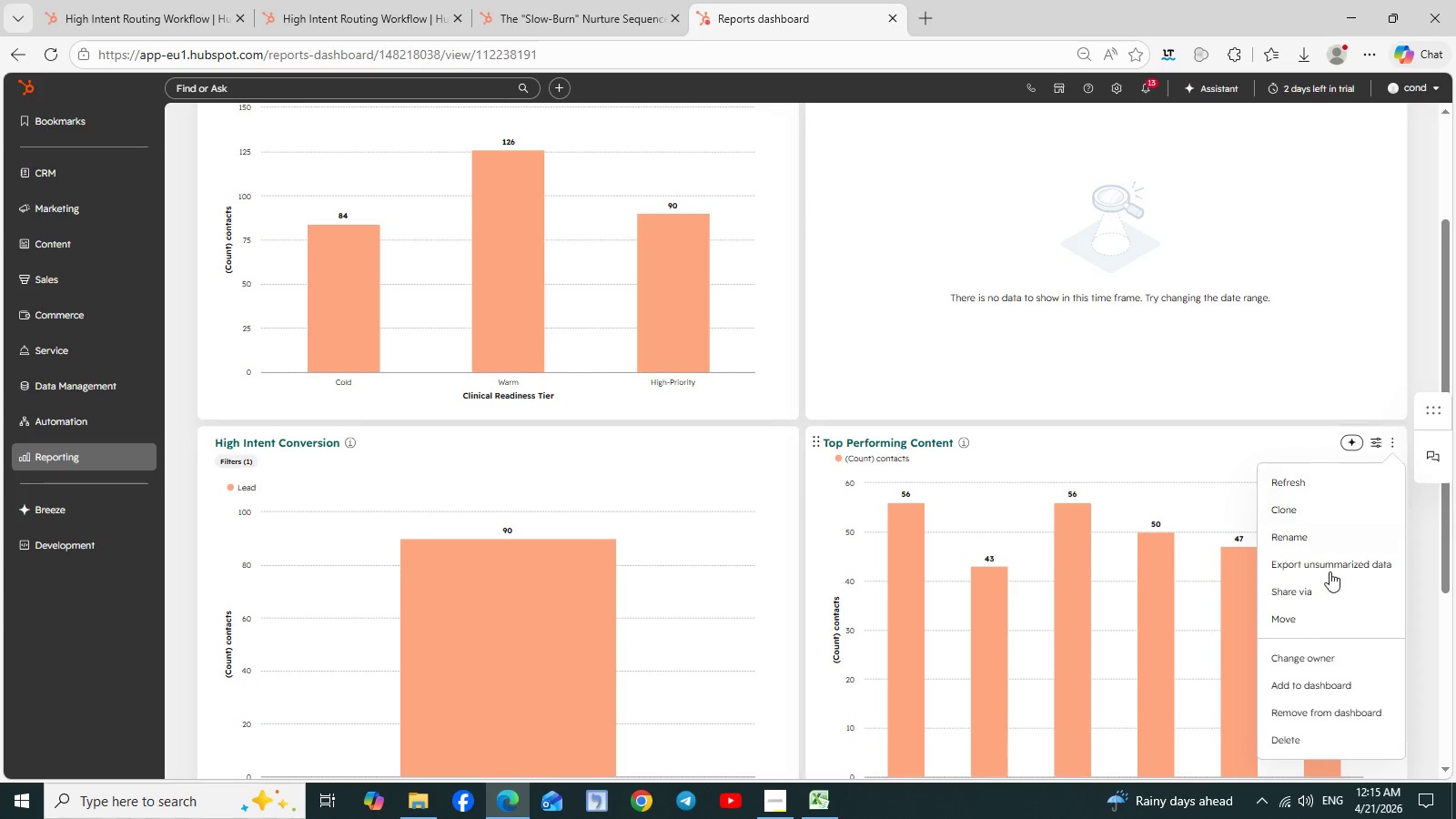 
left_click([1289, 734])
 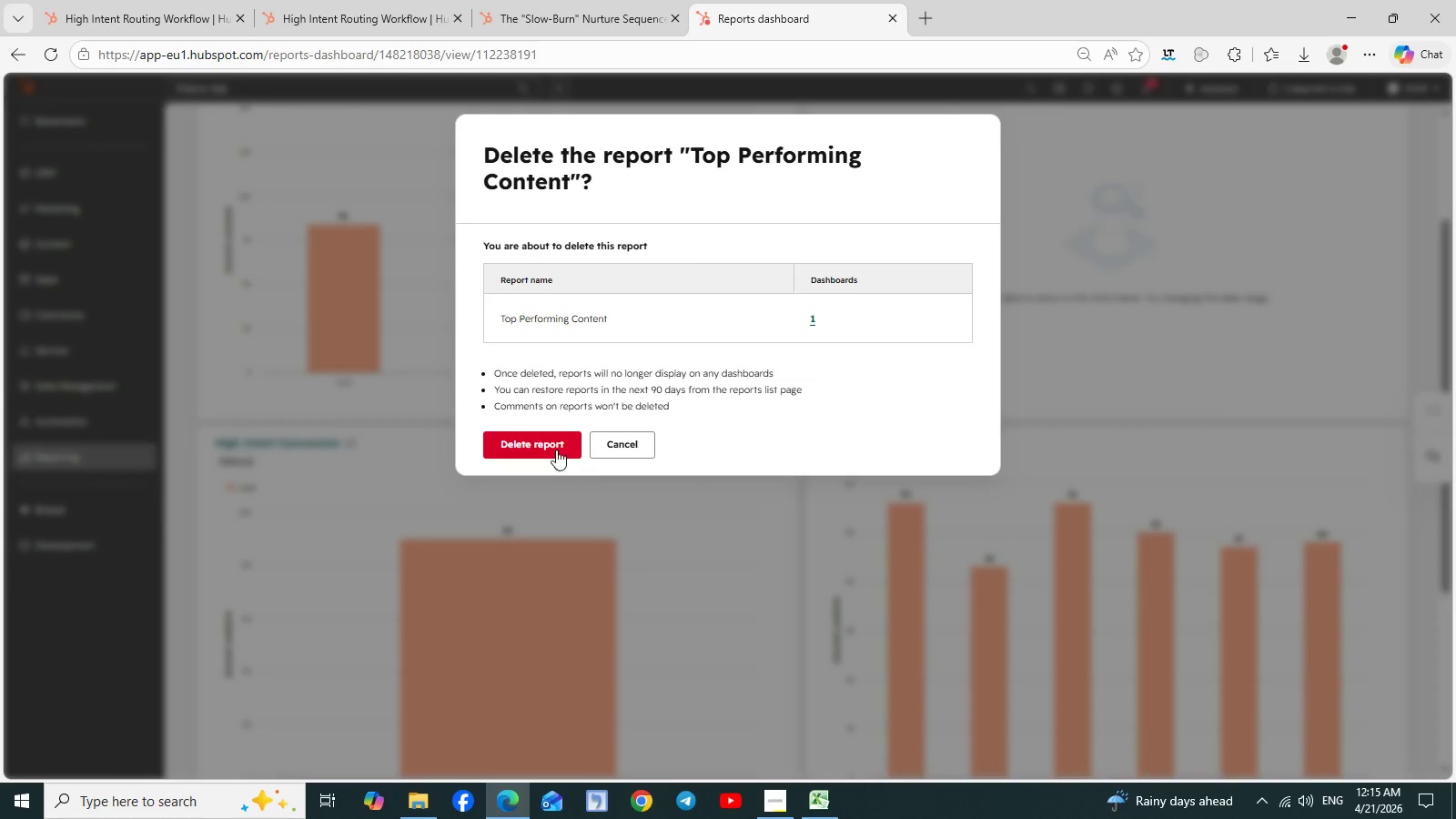 
left_click([519, 430])
 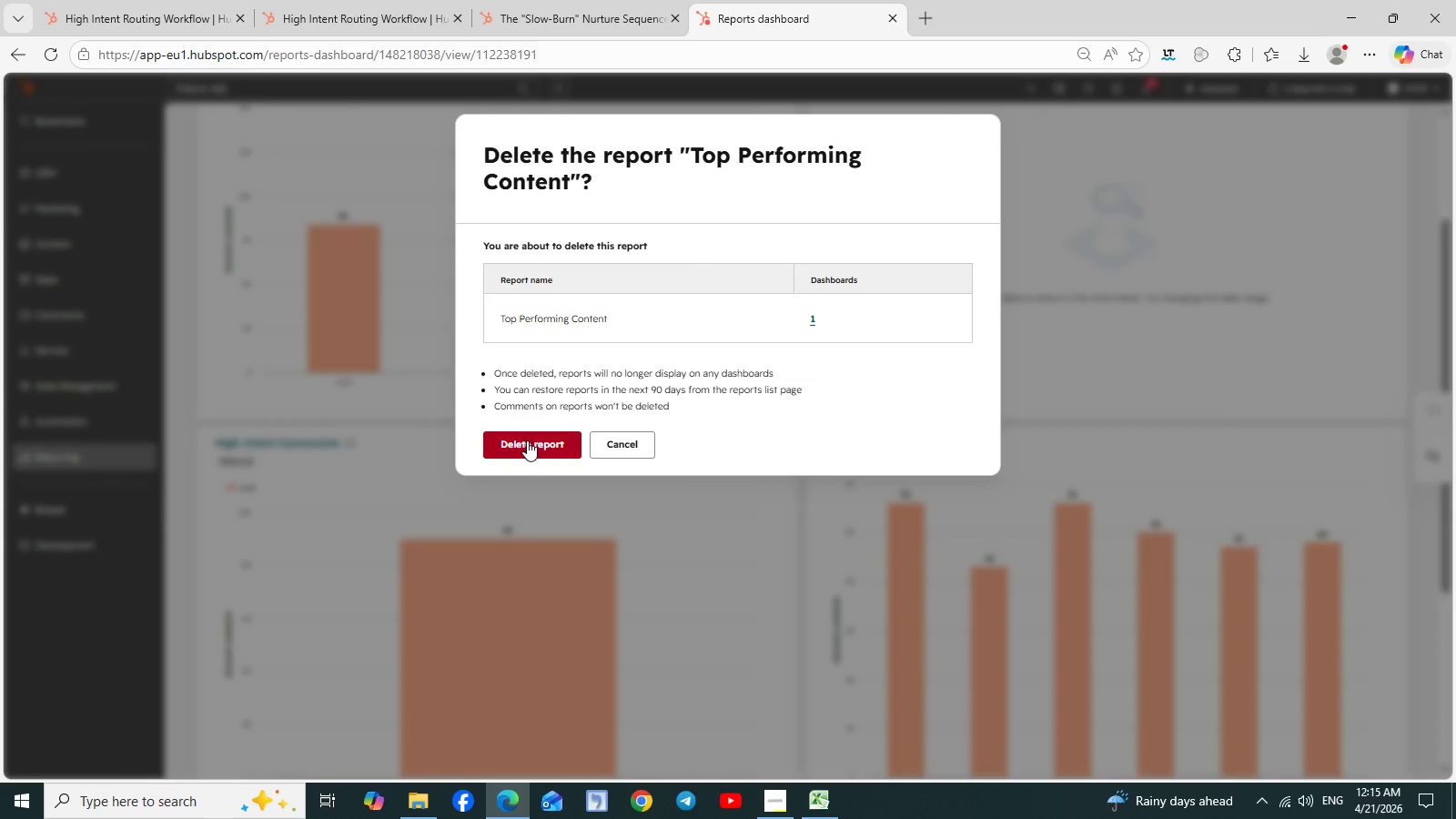 
left_click([530, 443])
 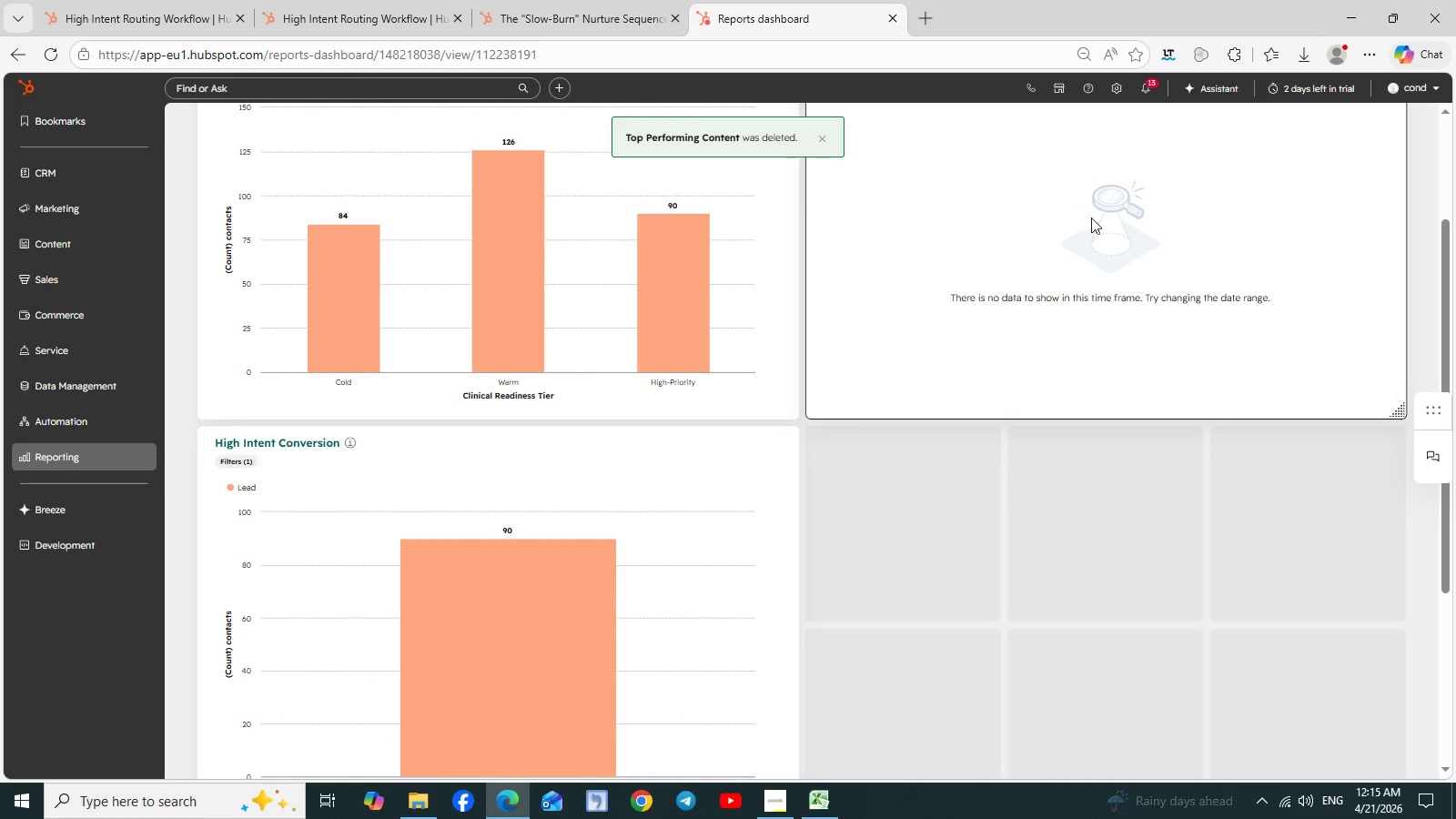 
scroll: coordinate [1232, 268], scroll_direction: up, amount: 1.0
 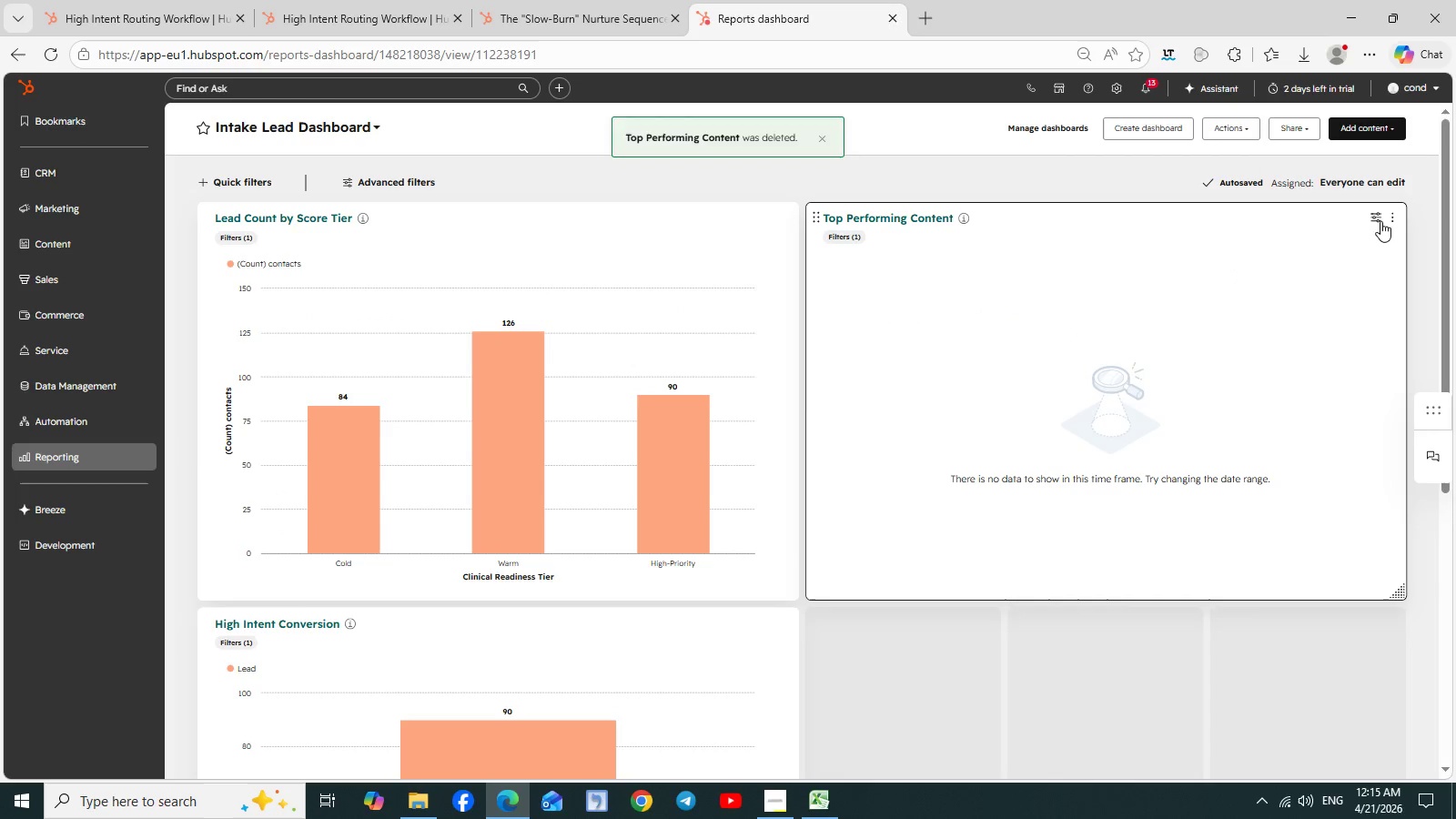 
left_click([1379, 222])
 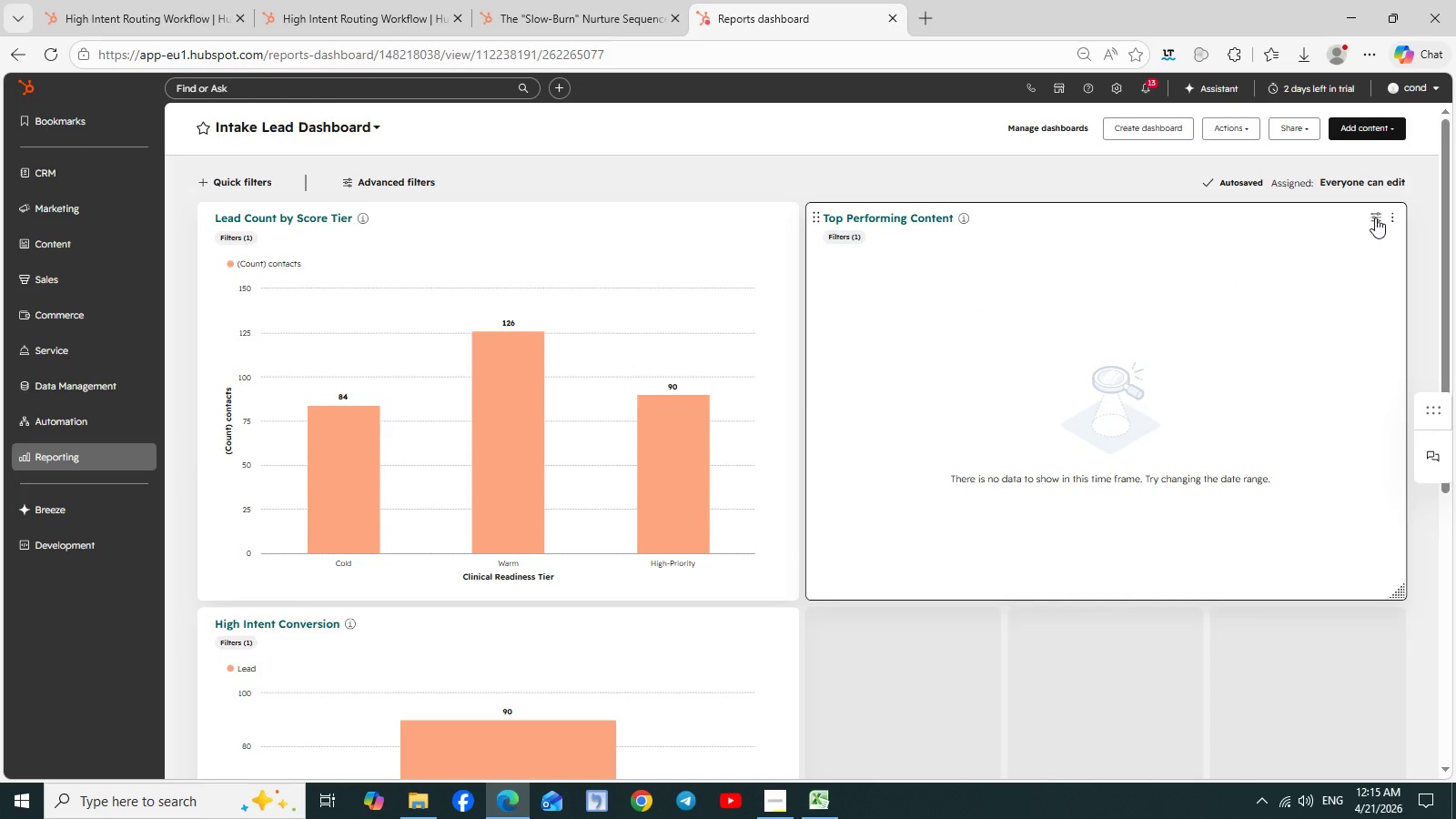 
left_click([1375, 217])
 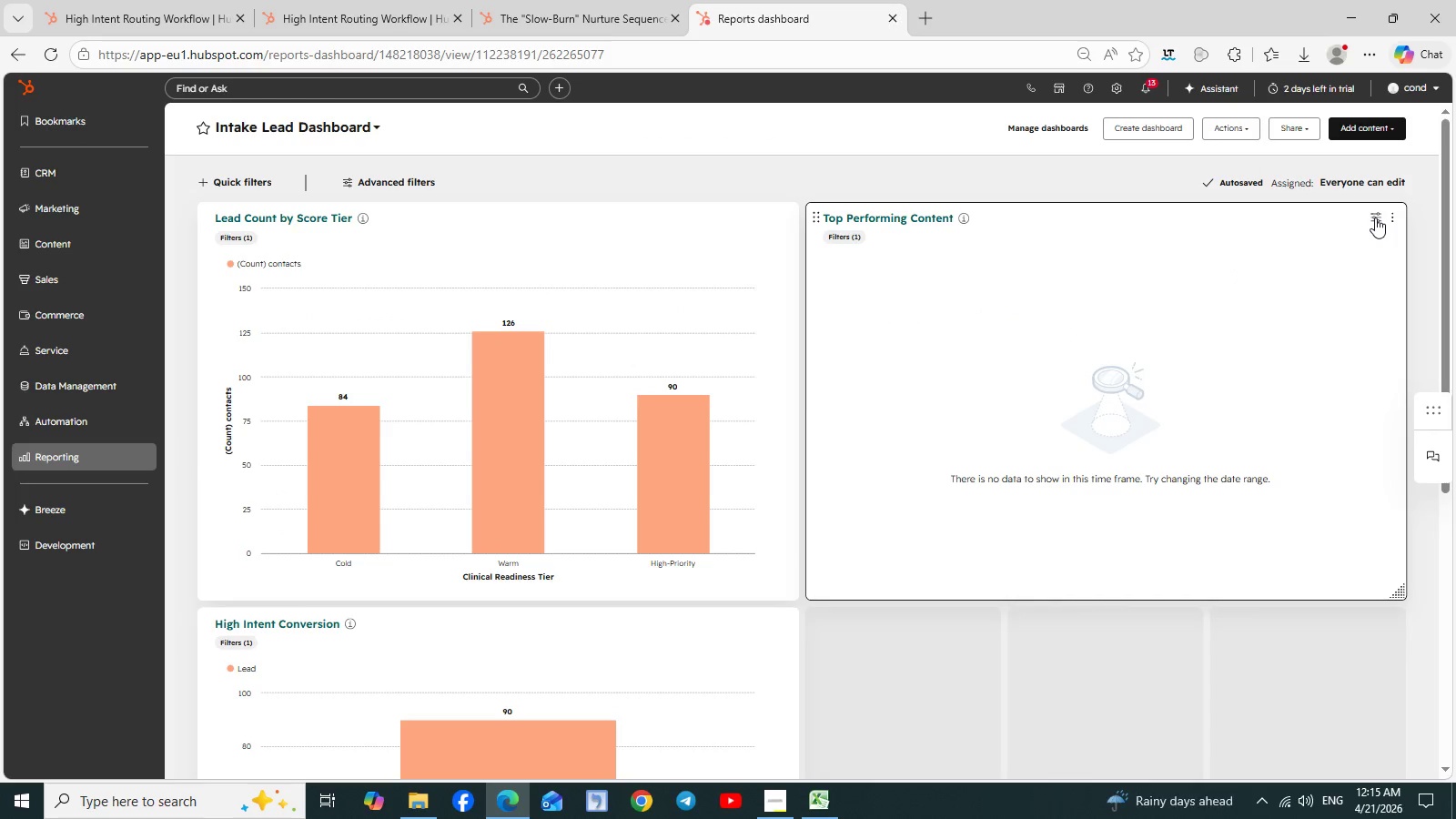 
left_click([1375, 217])
 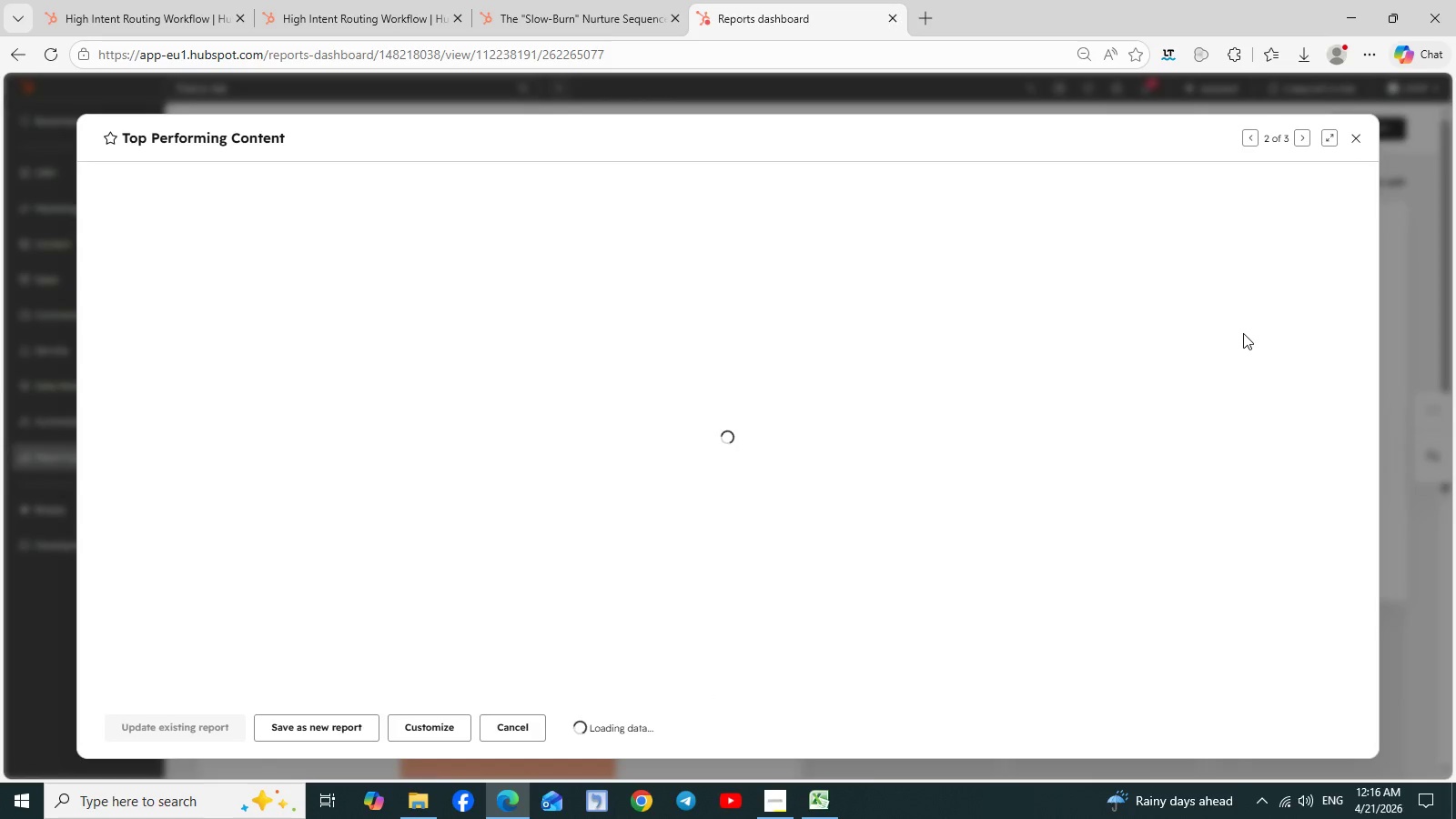 
mouse_move([781, 367])
 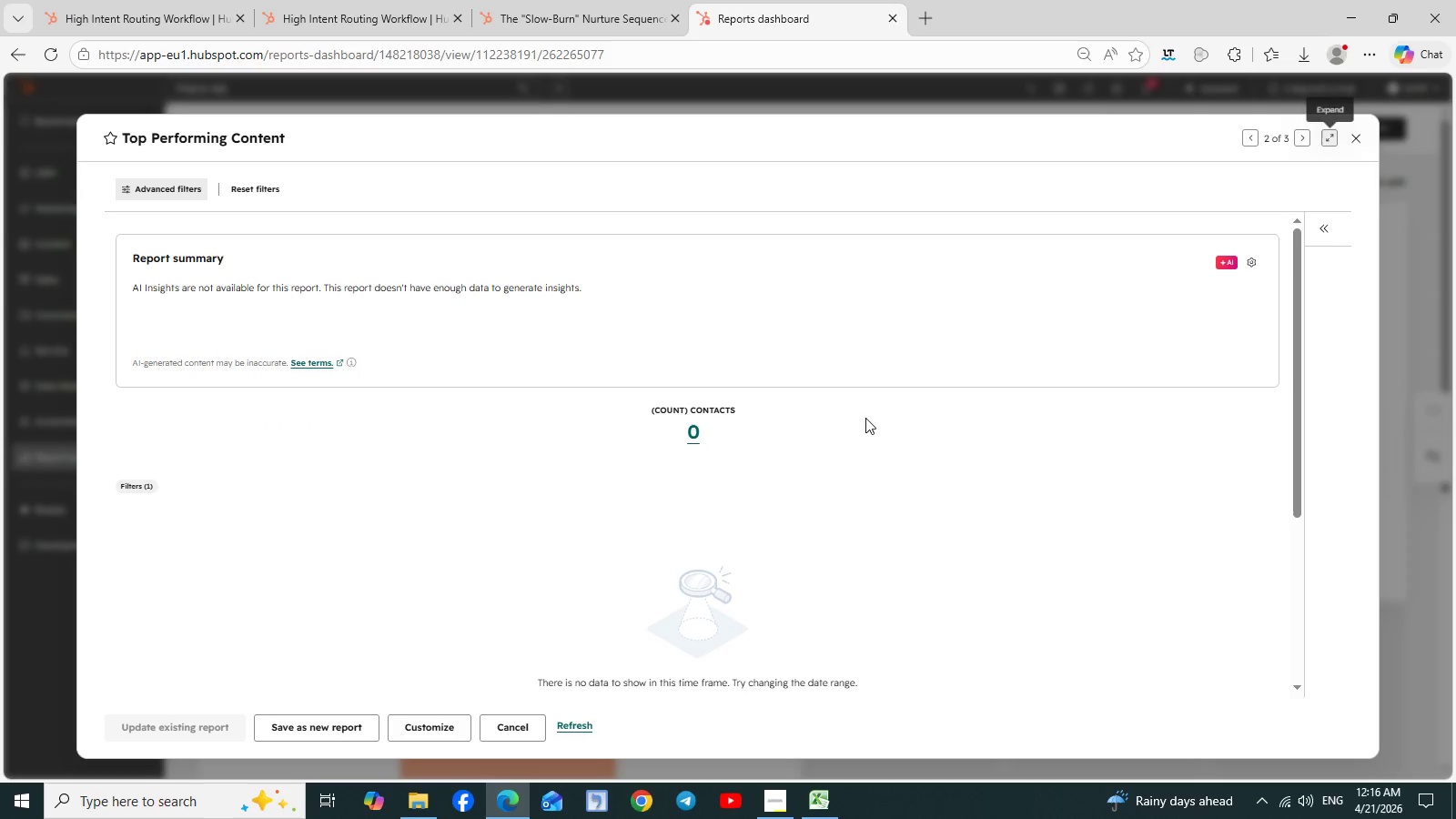 
wait(6.04)
 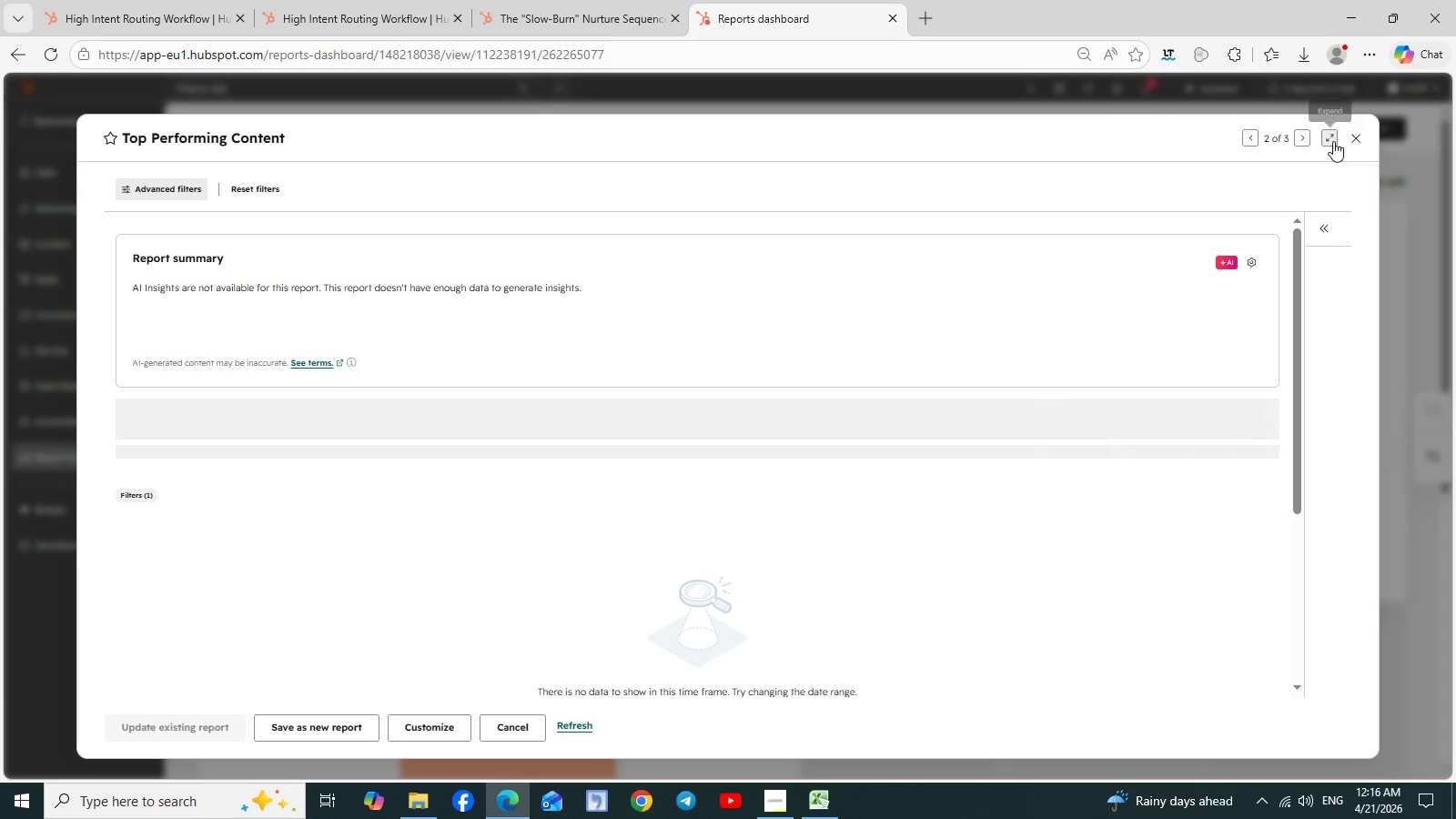 
left_click([421, 729])
 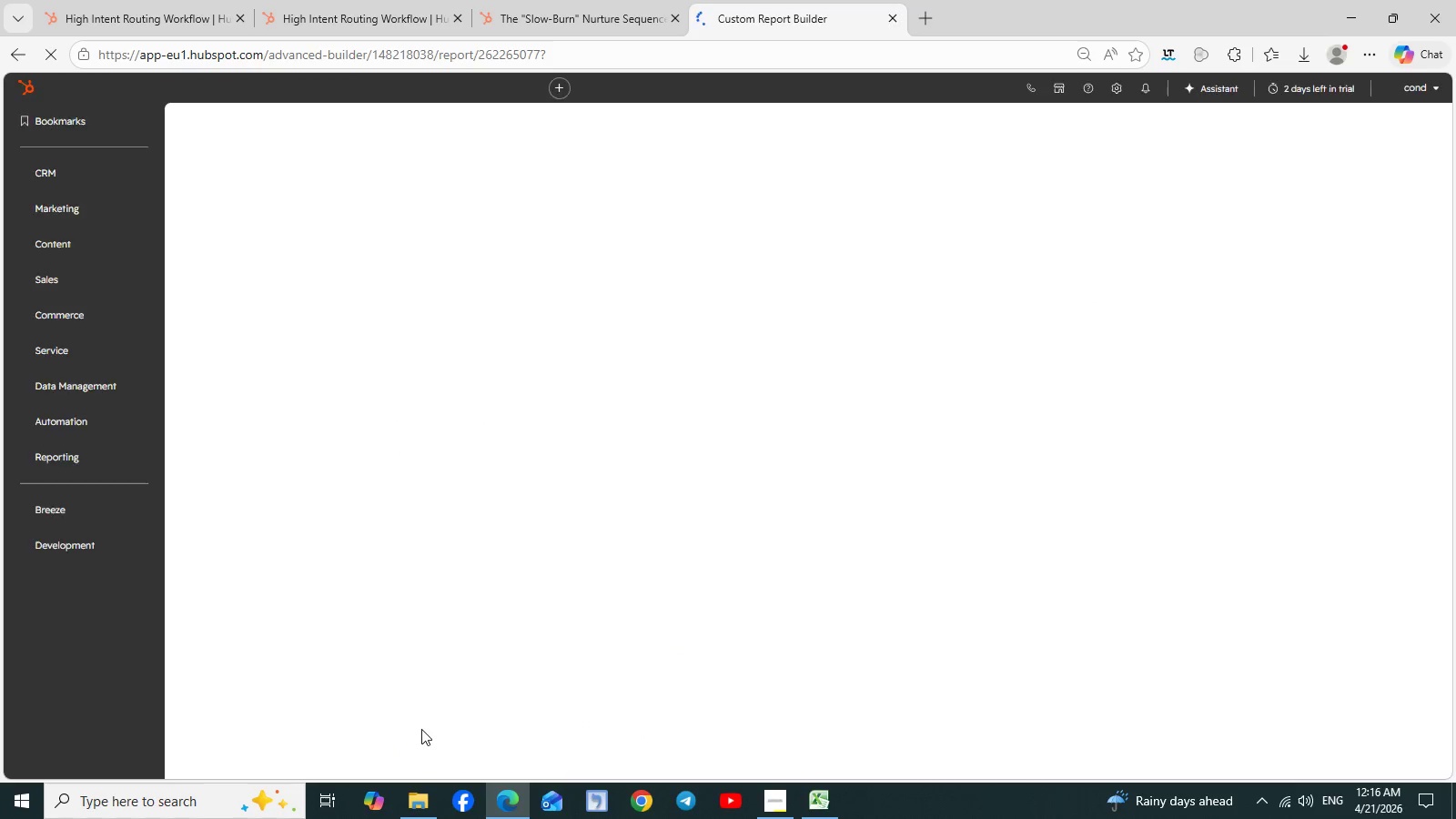 
mouse_move([914, 517])
 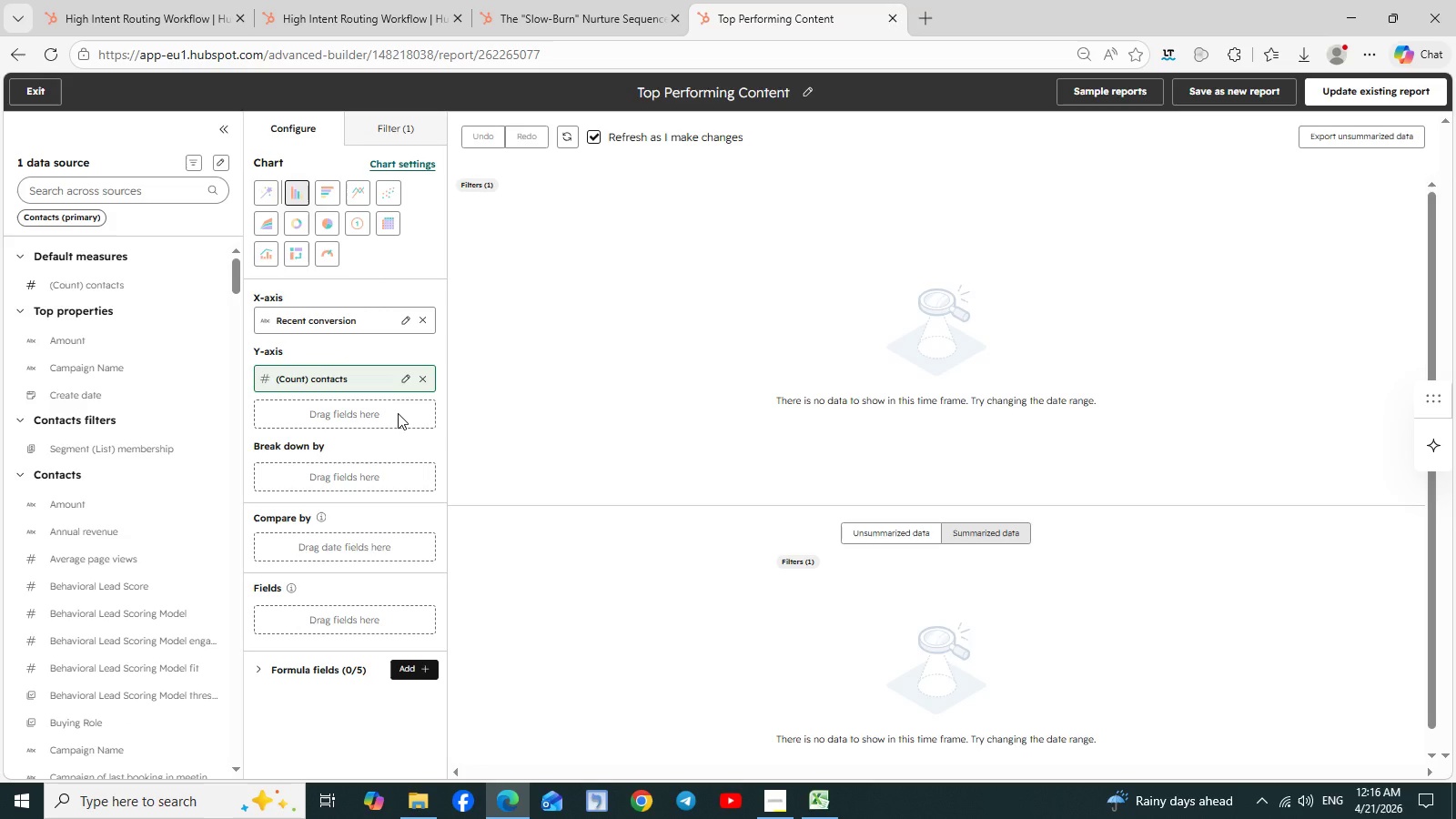 
wait(16.25)
 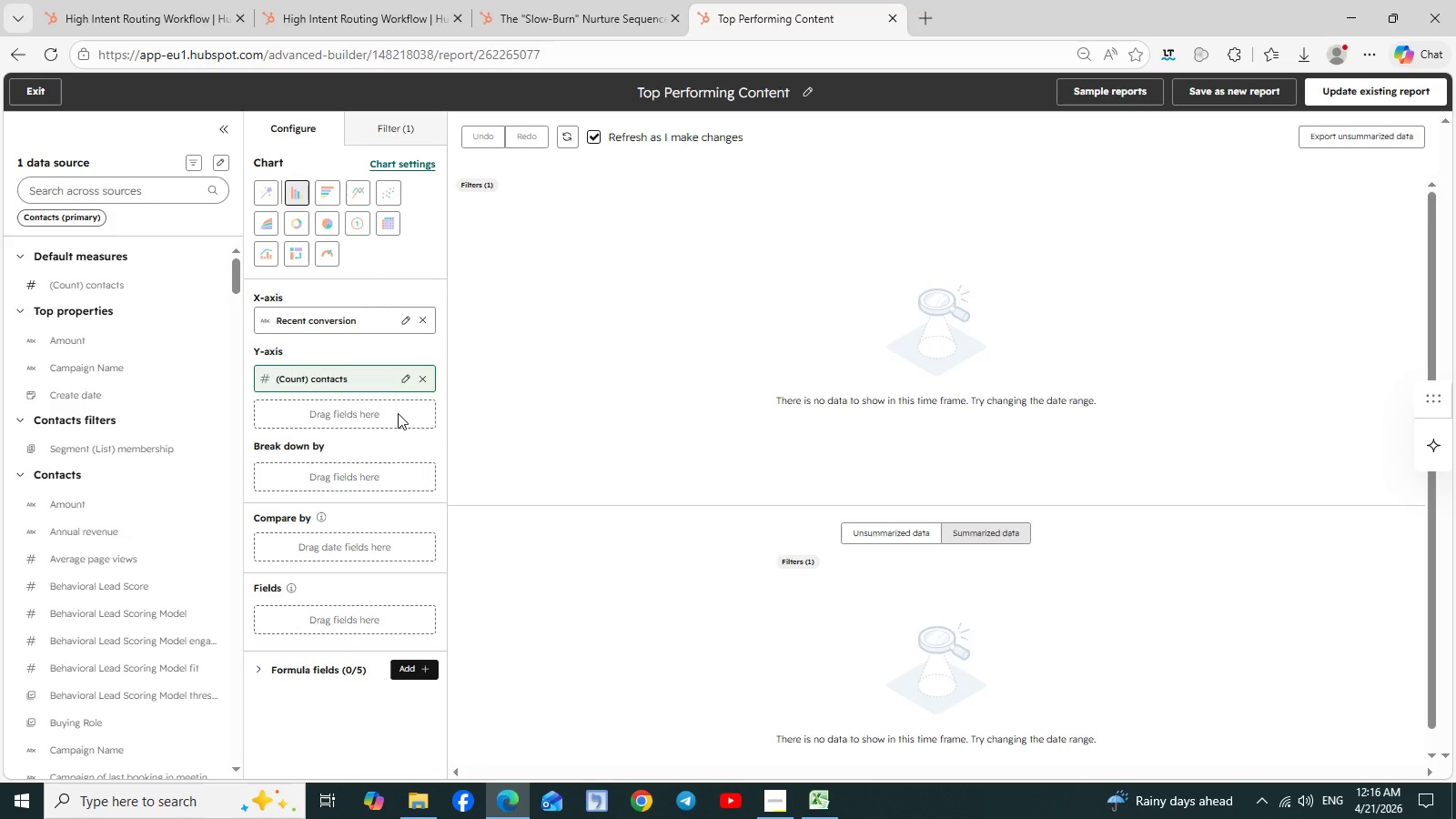 
left_click([399, 129])
 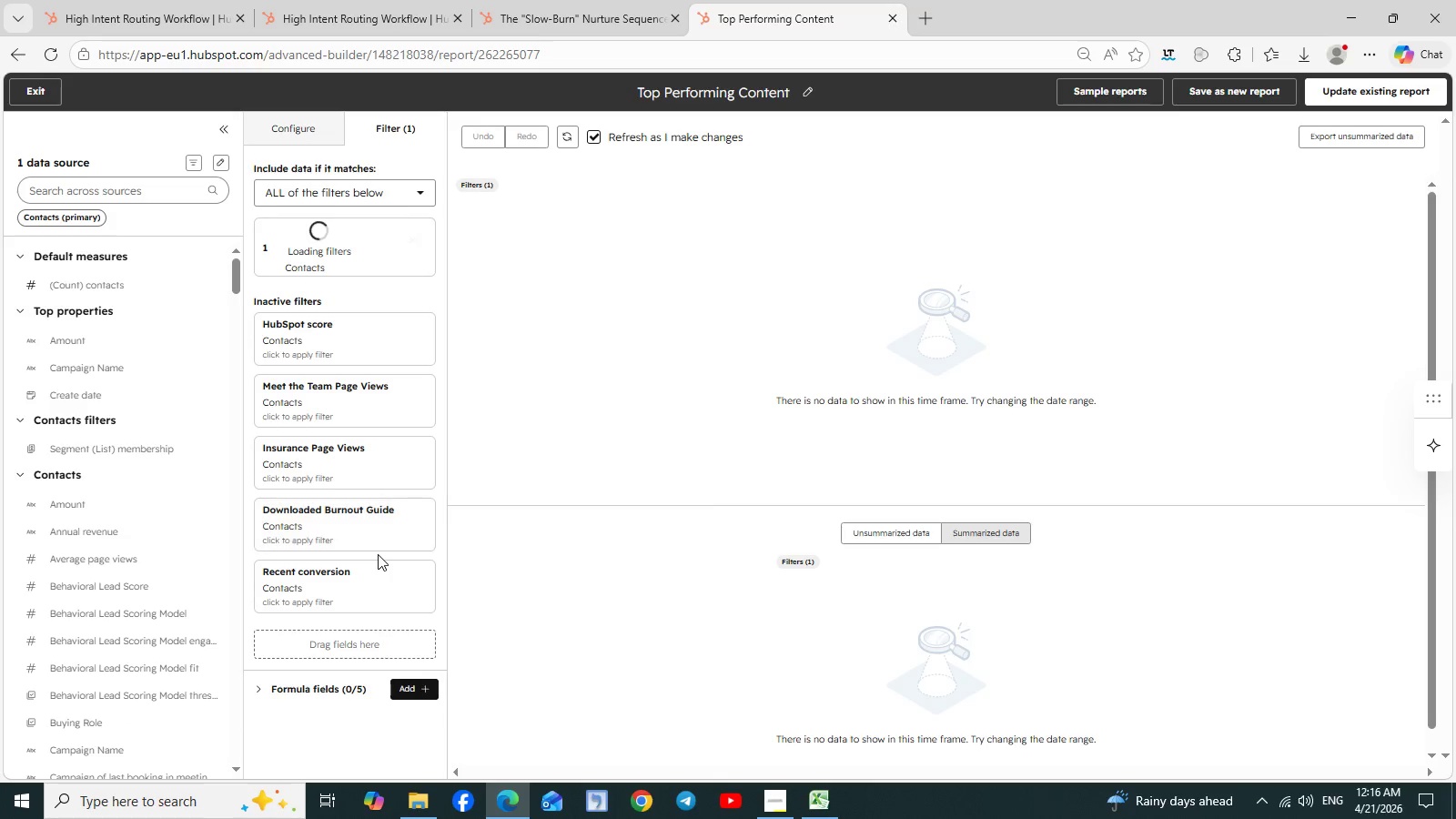 
wait(19.56)
 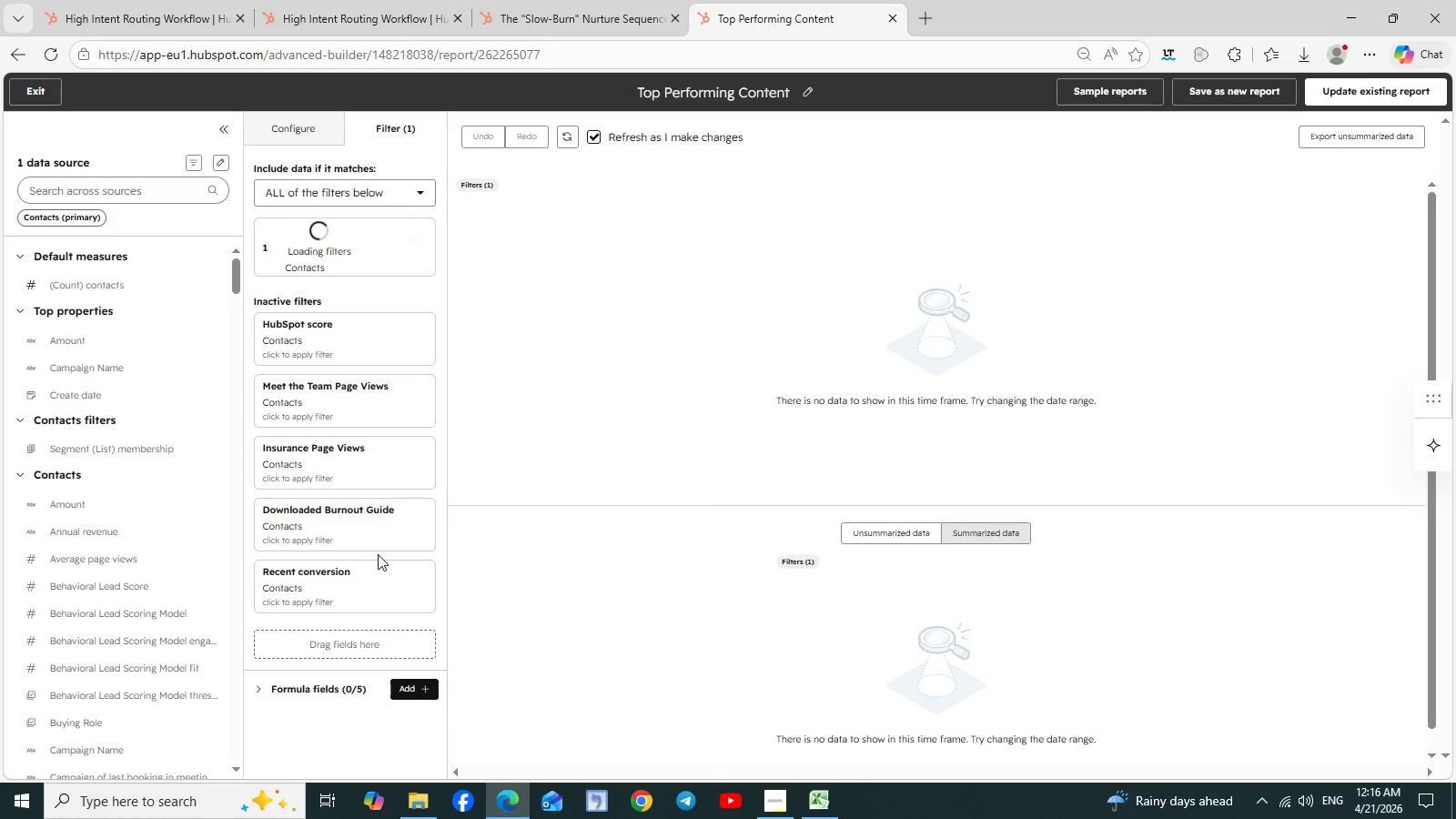 
left_click([370, 246])
 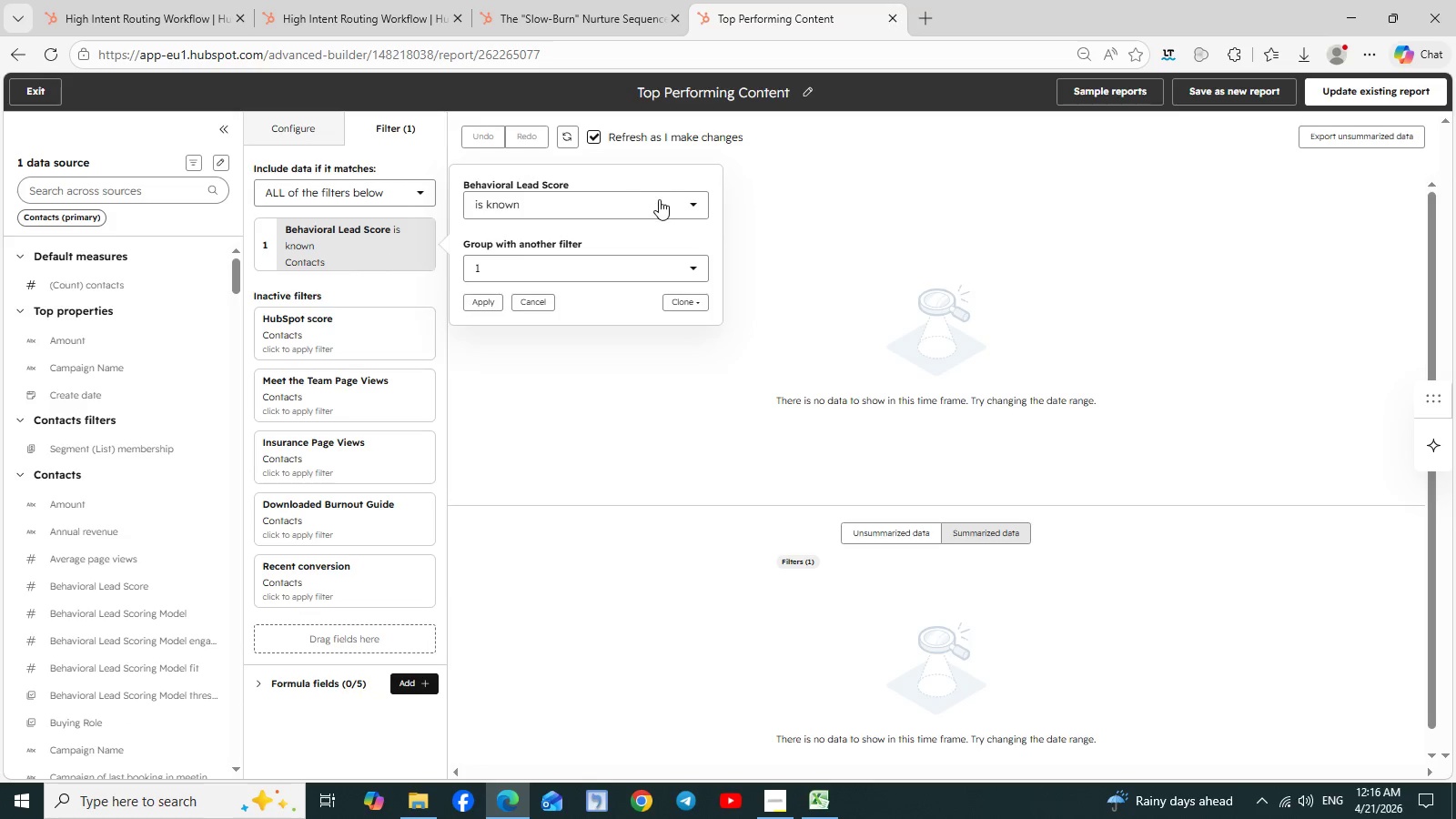 
left_click([688, 201])
 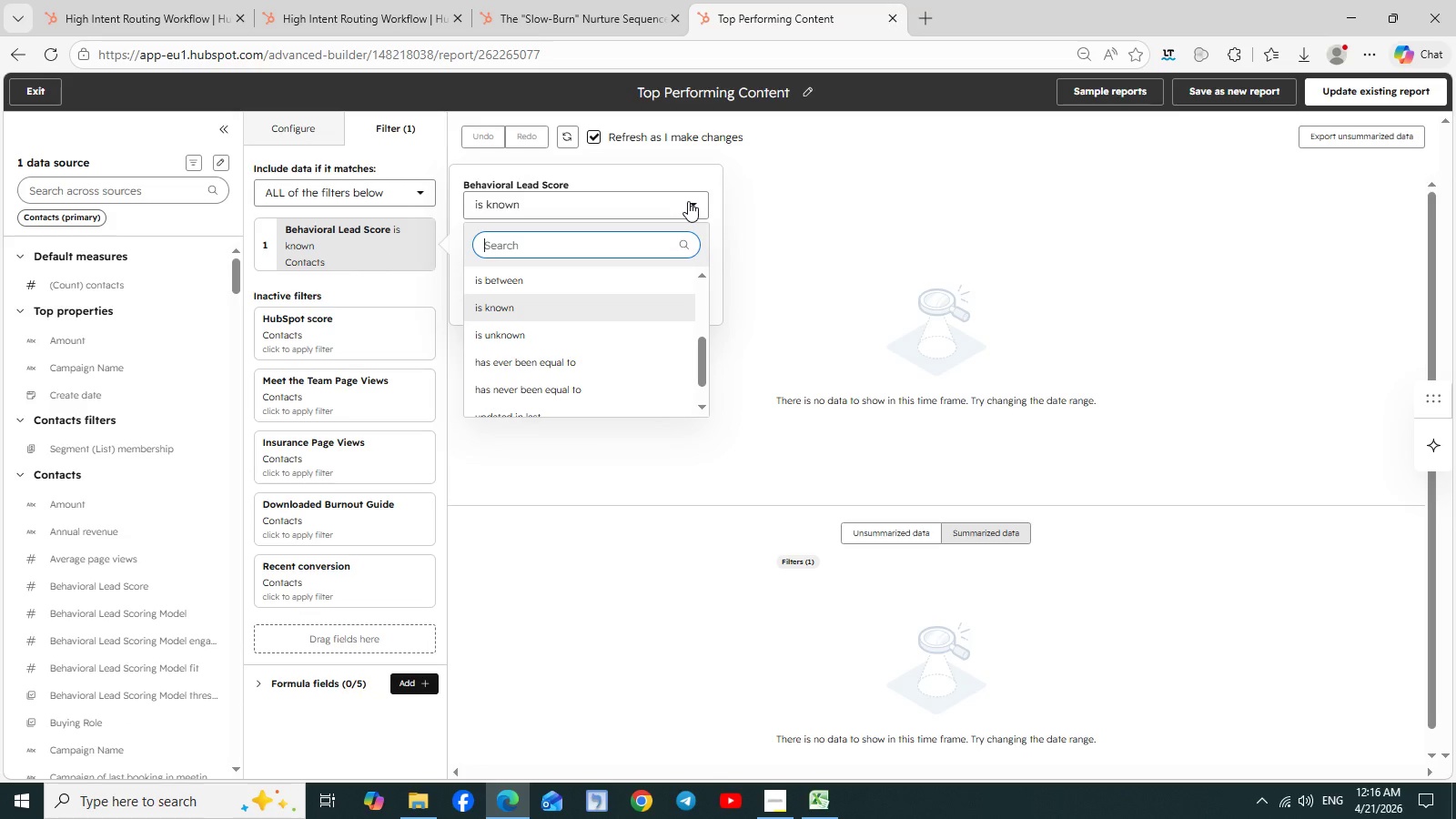 
scroll: coordinate [564, 337], scroll_direction: up, amount: 11.0
 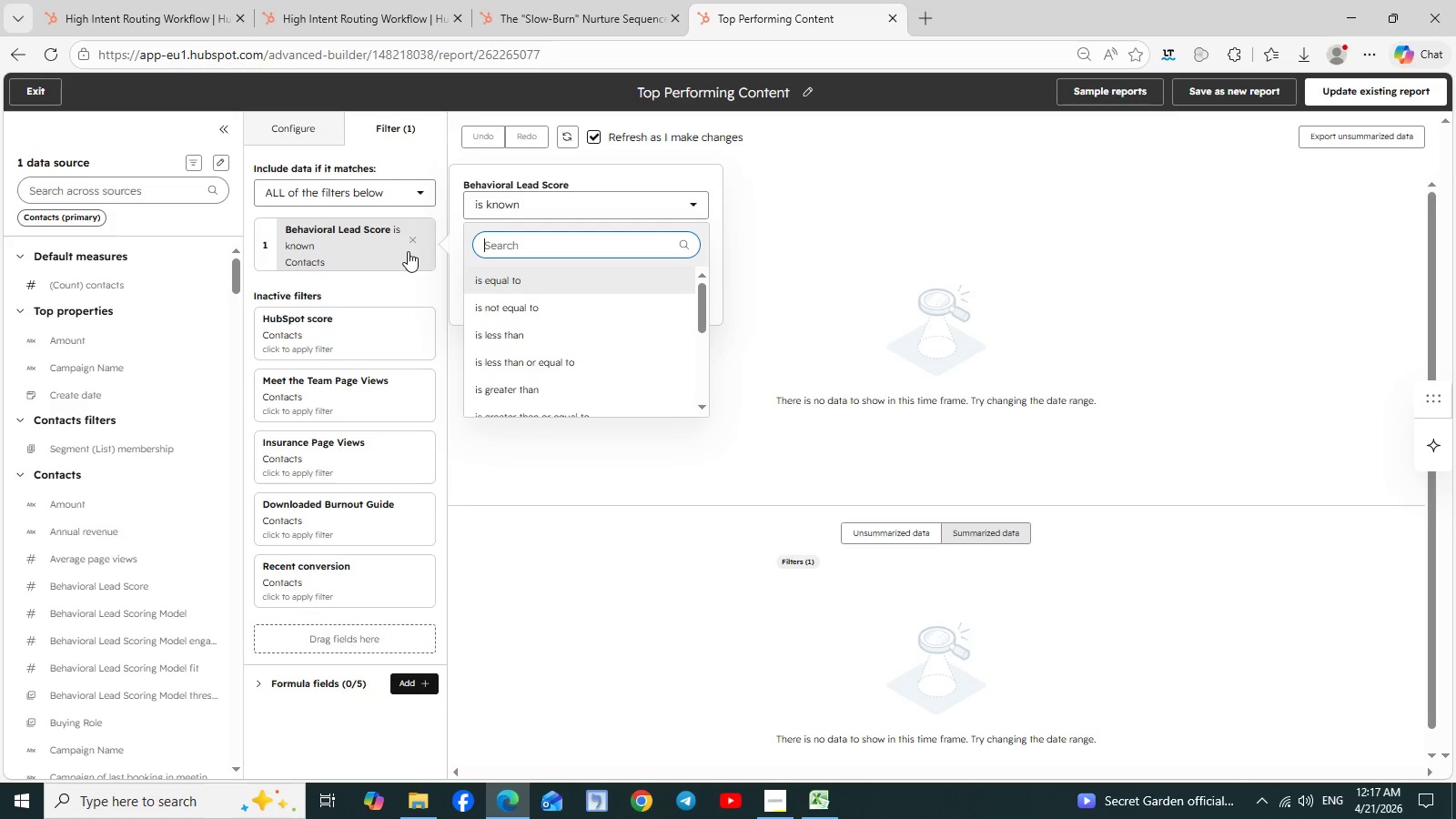 
left_click([410, 243])
 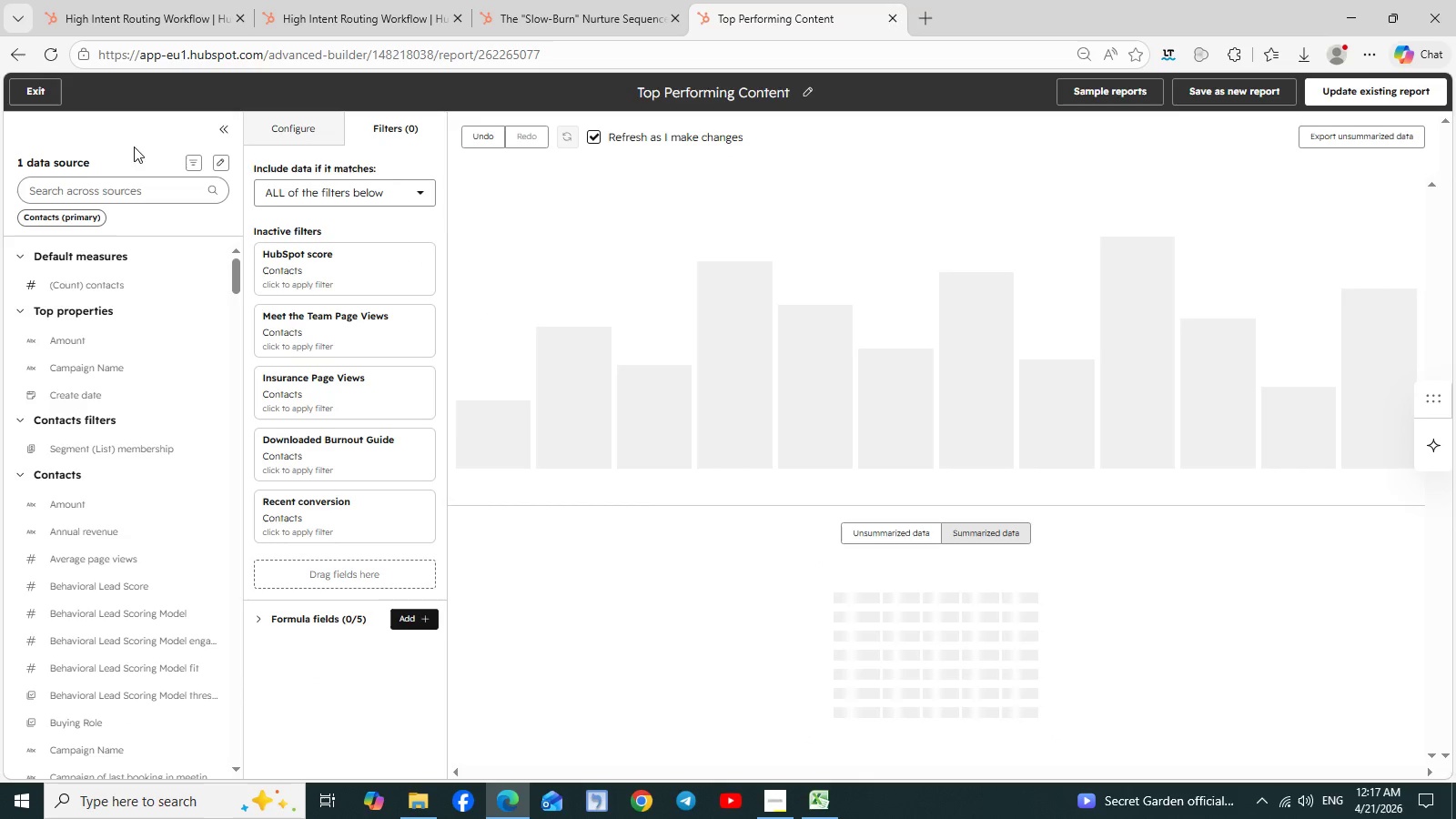 
left_click([91, 186])
 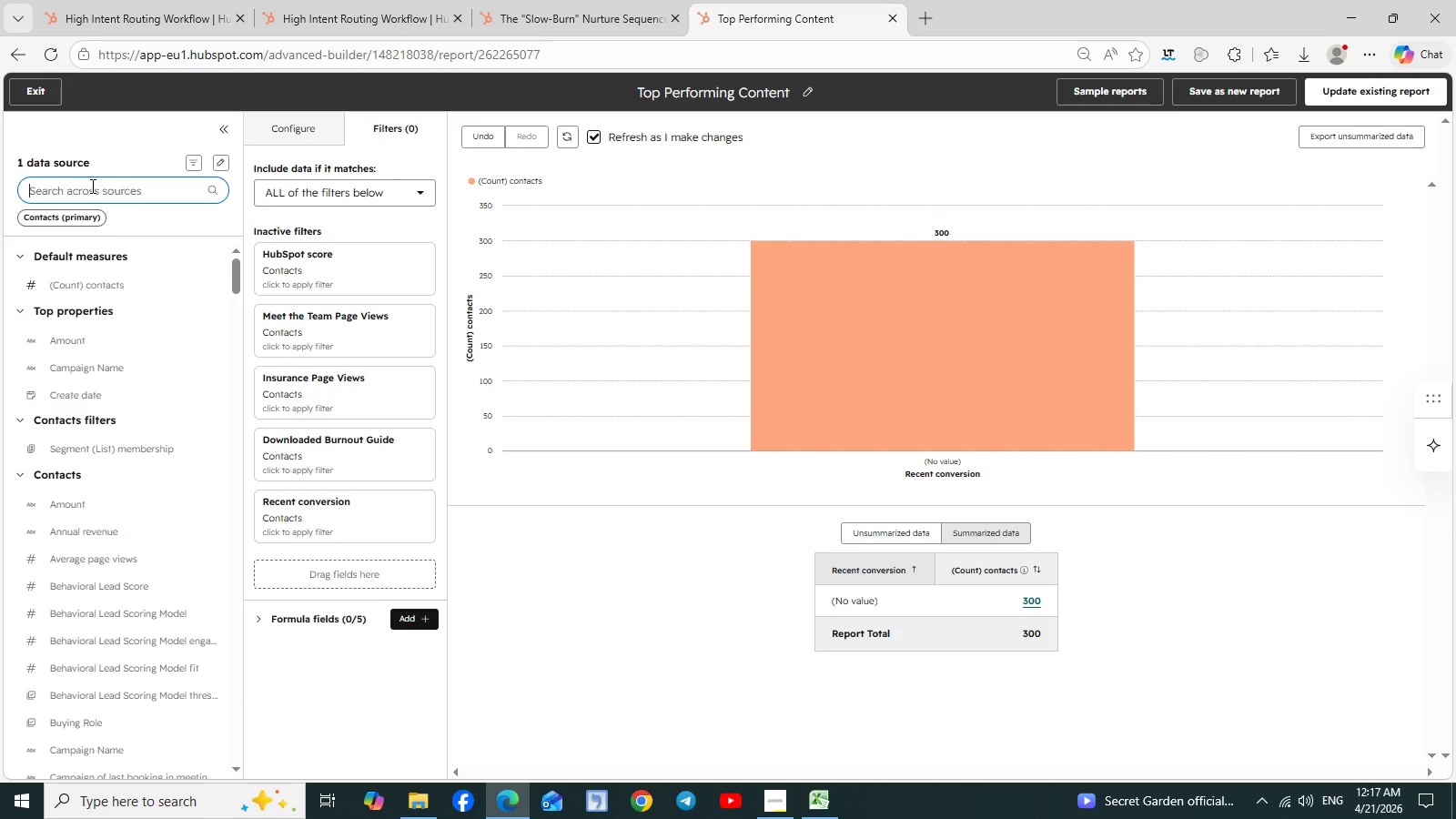 
type(clin)
 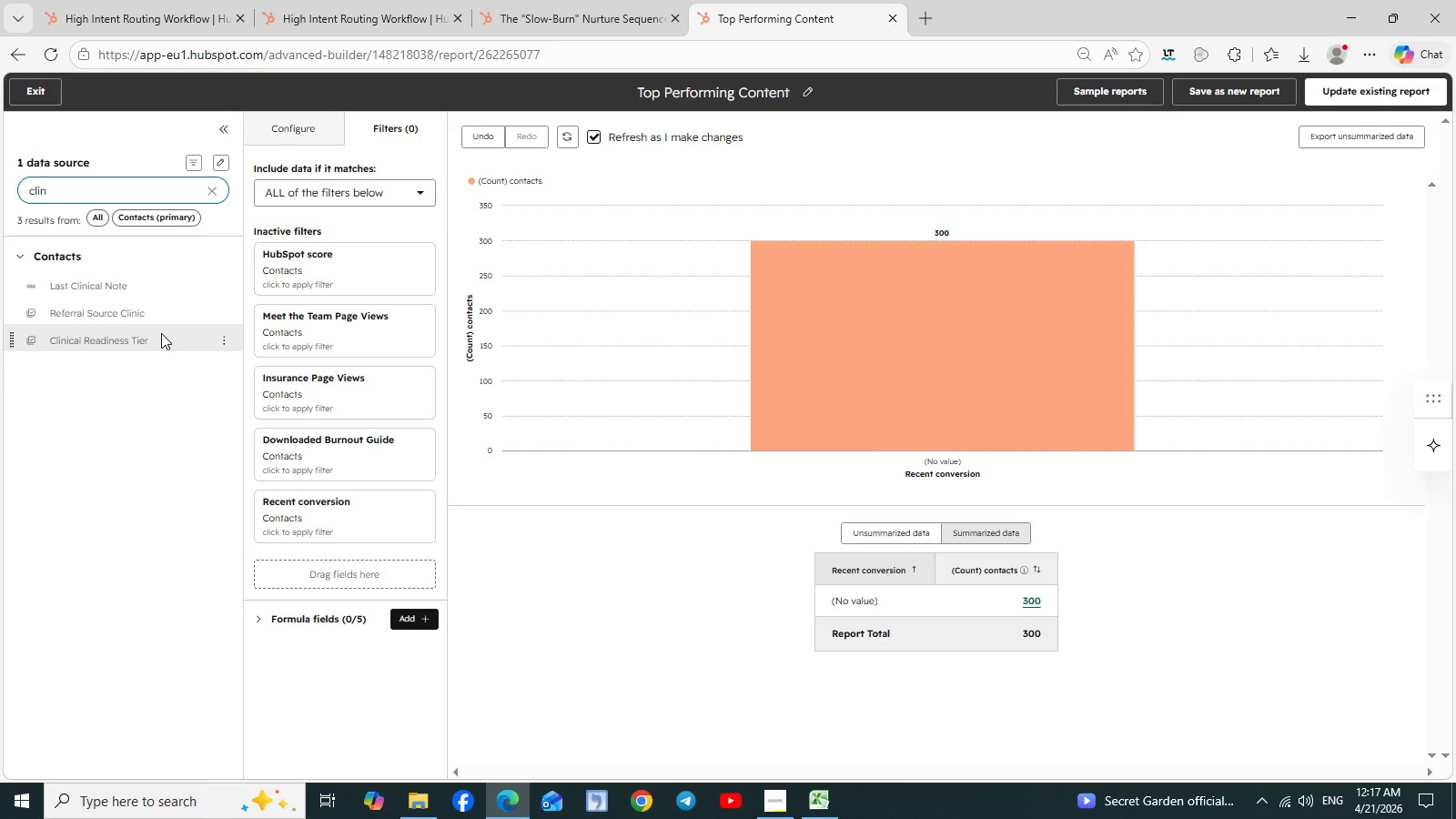 
left_click([228, 337])
 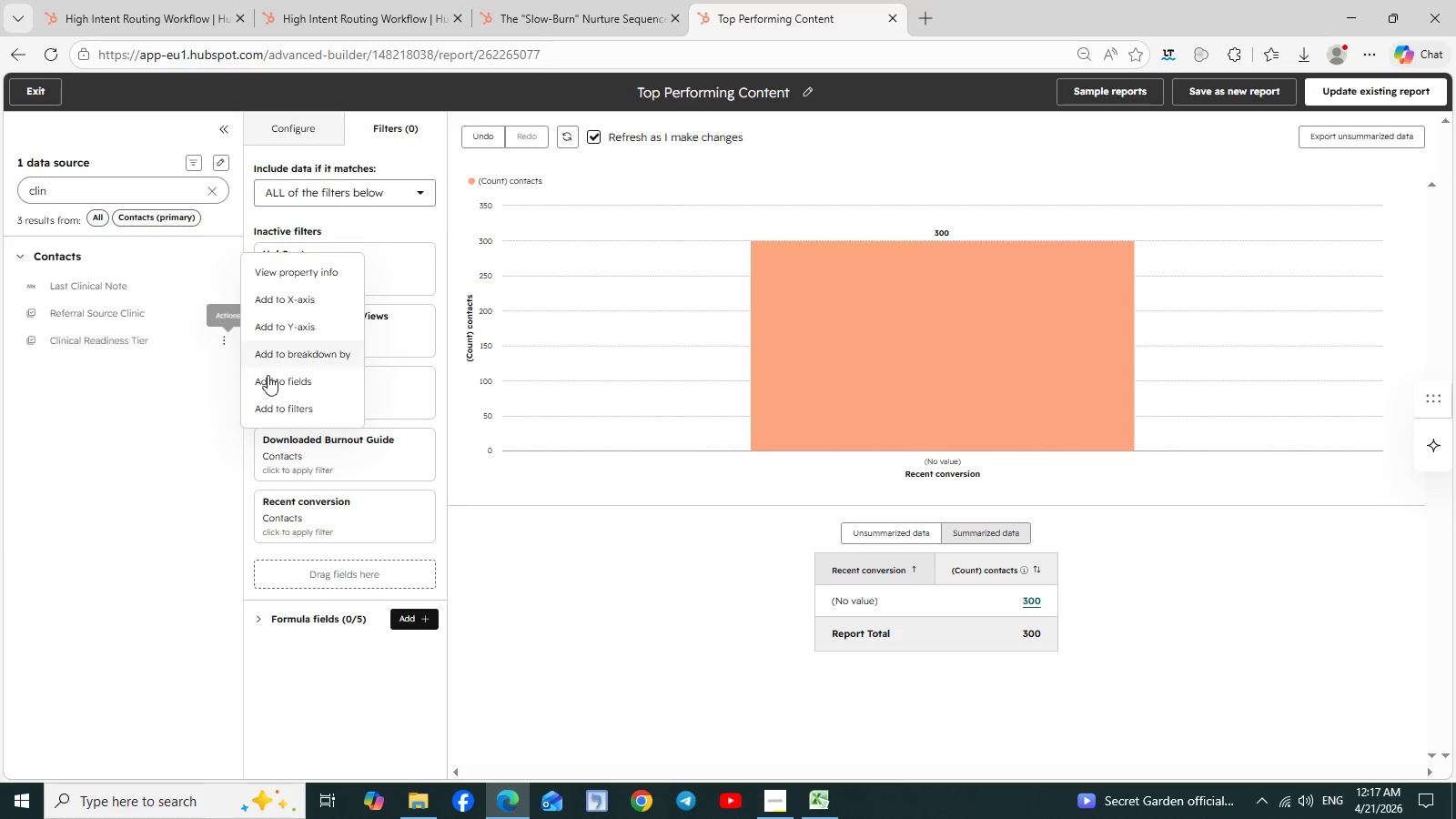 
left_click([299, 404])
 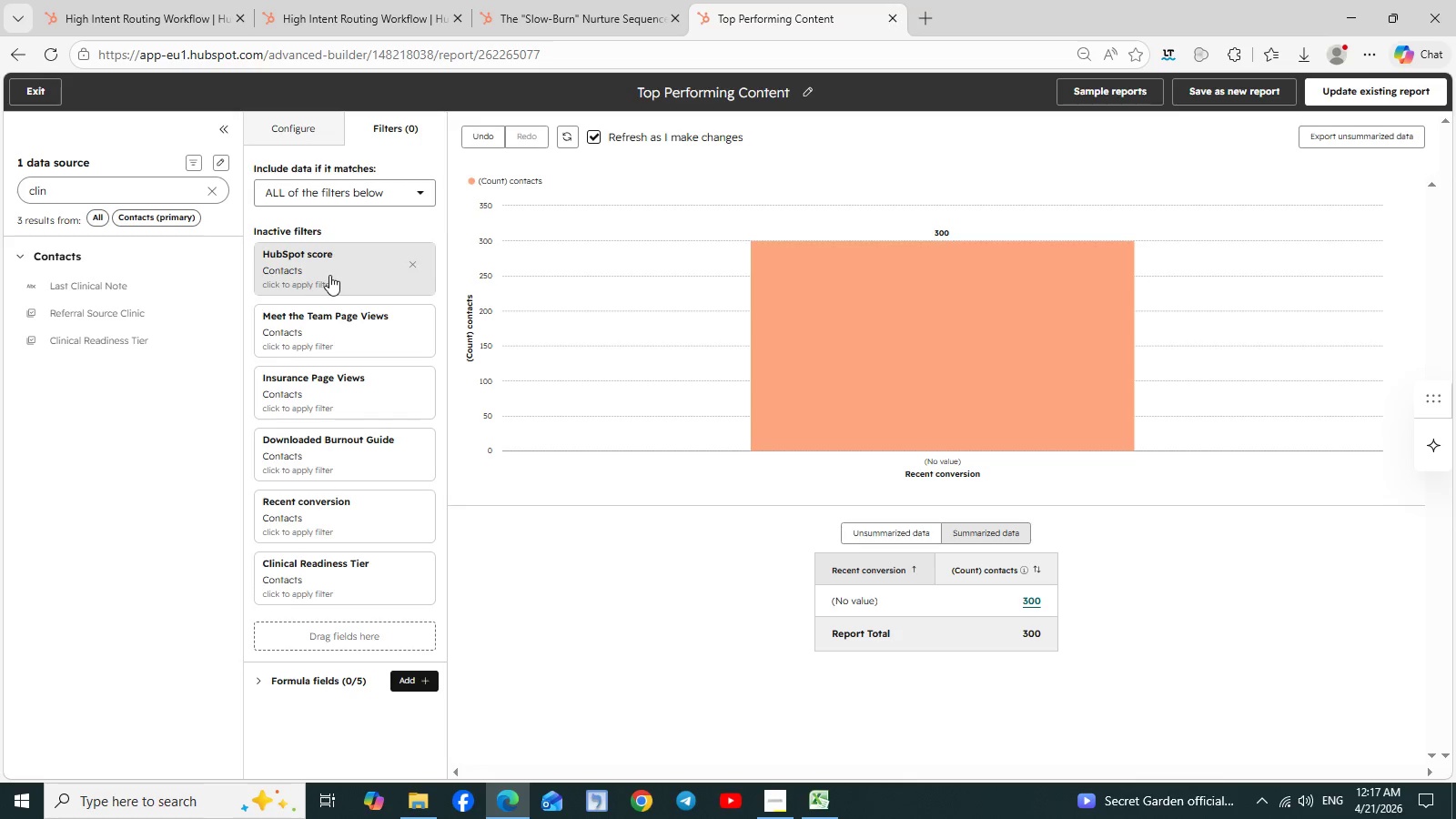 
wait(6.91)
 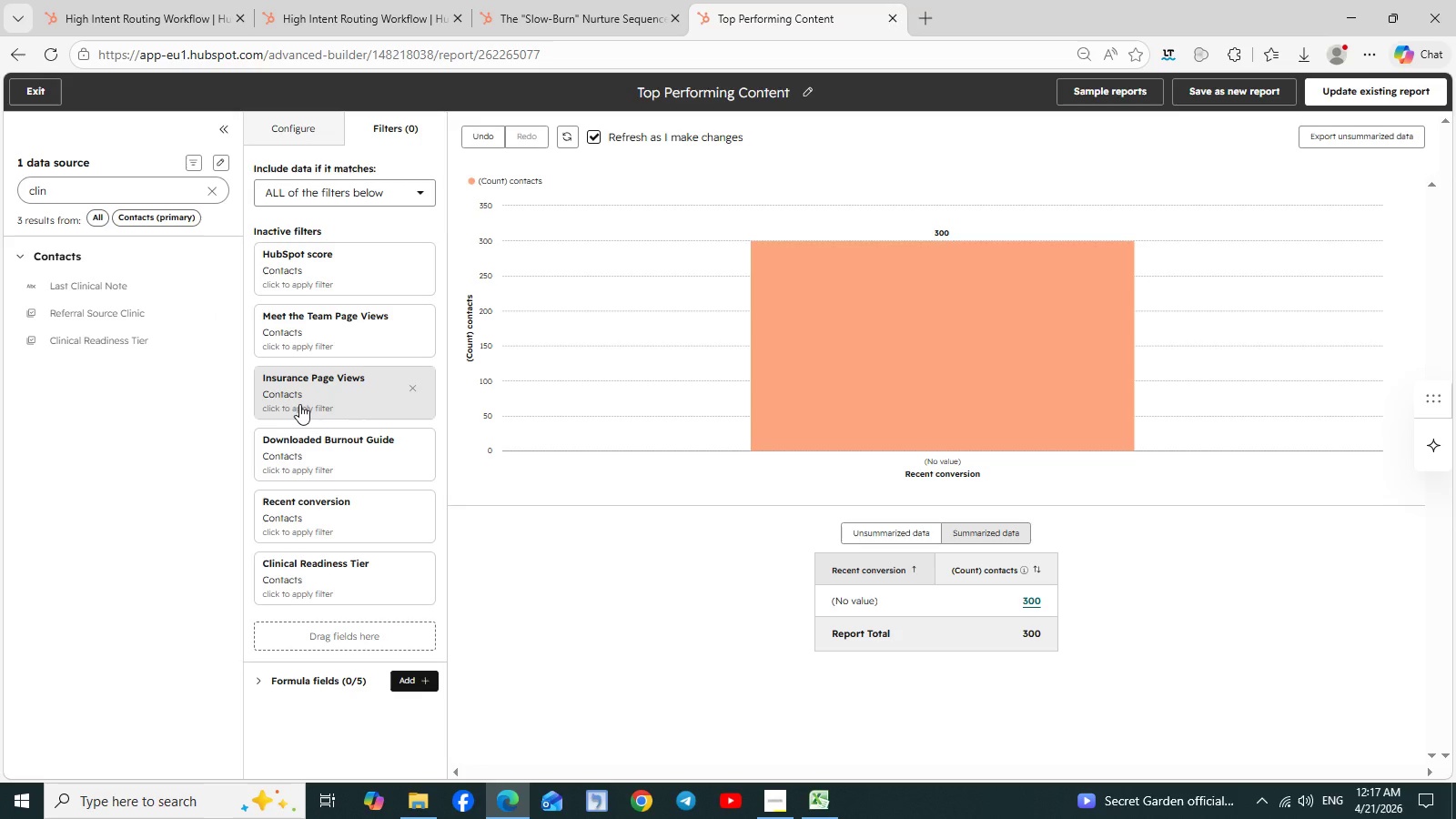 
left_click([316, 571])
 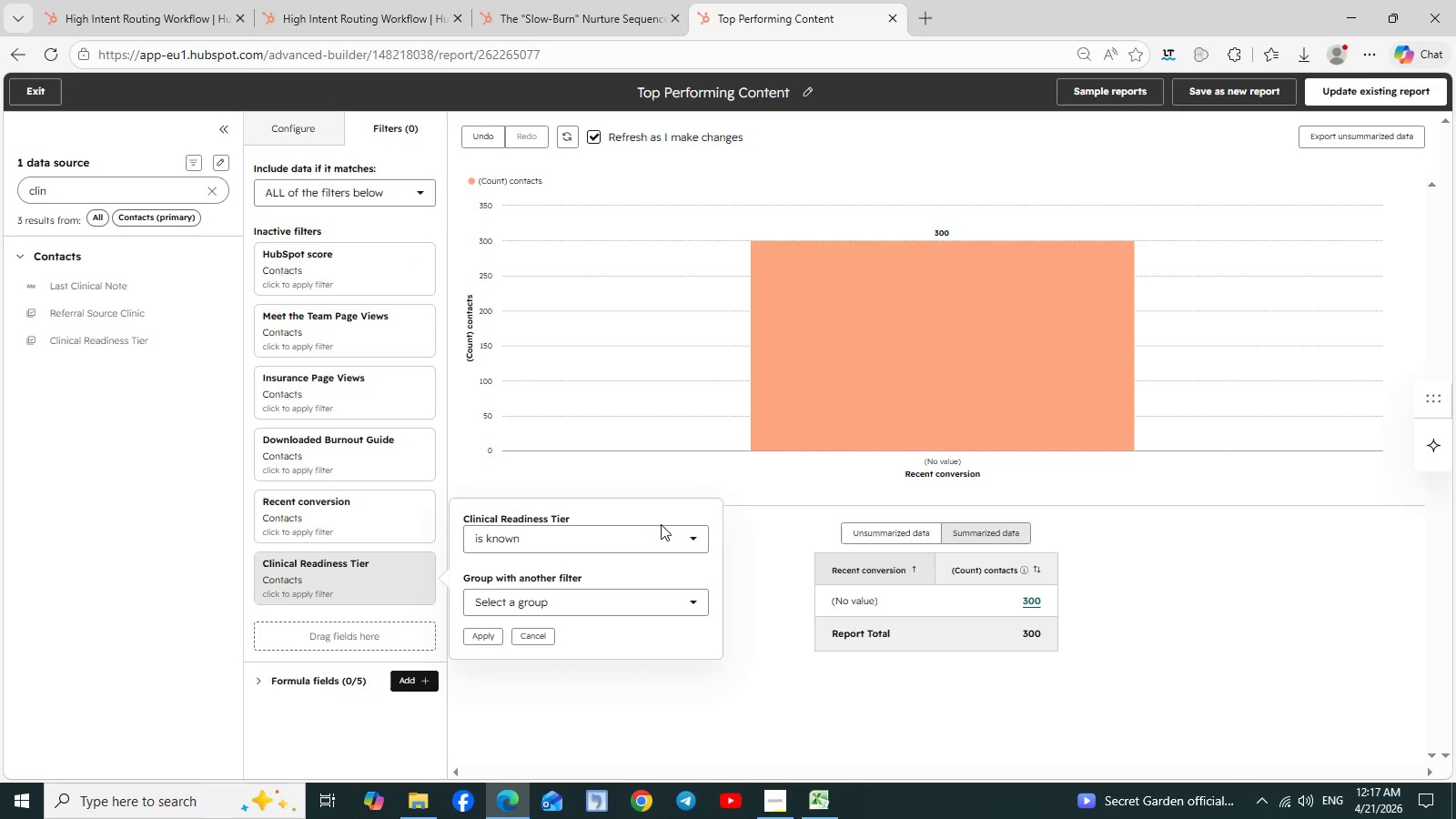 
left_click([680, 528])
 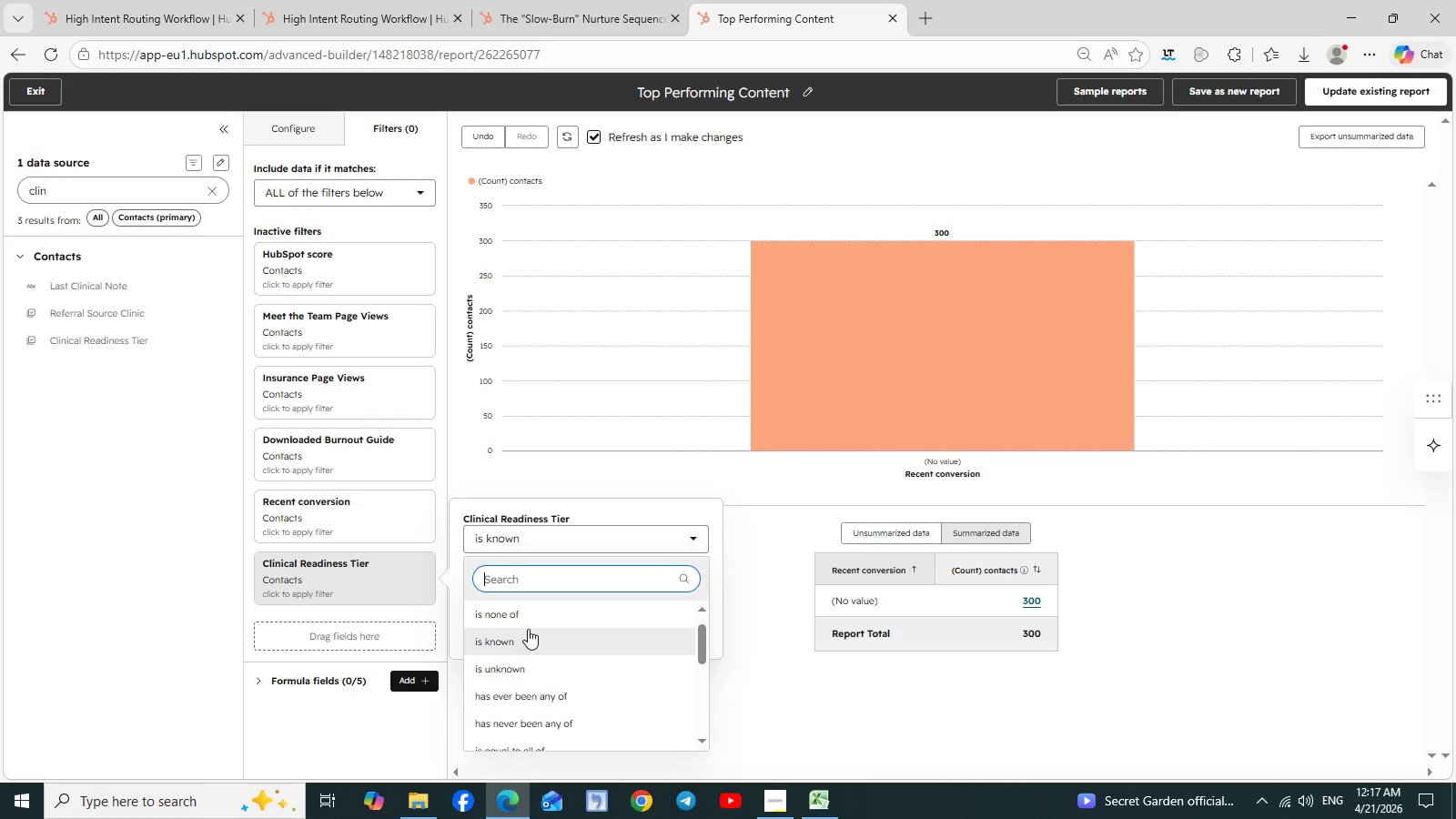 
scroll: coordinate [528, 629], scroll_direction: up, amount: 8.0
 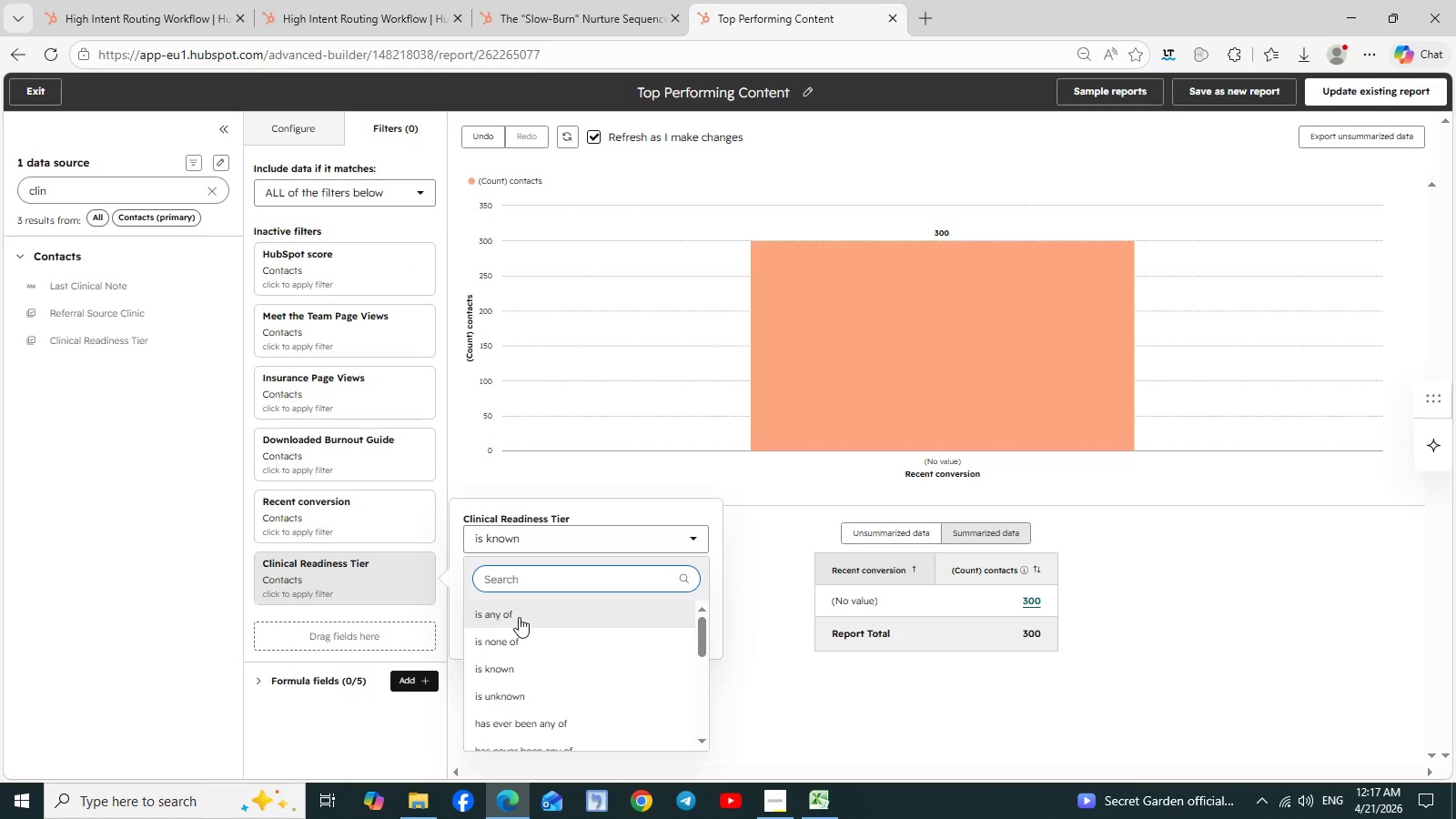 
left_click([519, 617])
 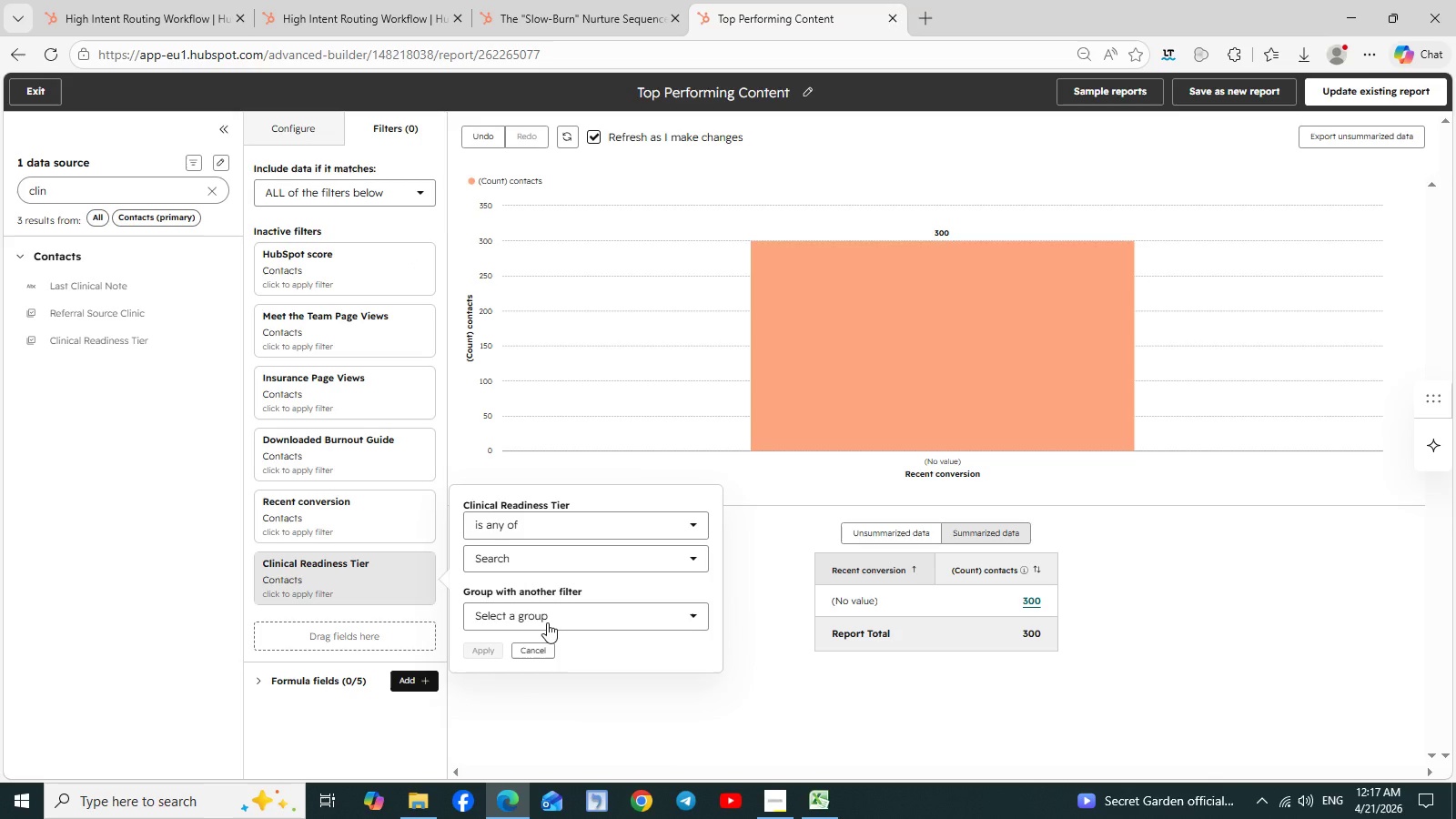 
left_click([547, 622])
 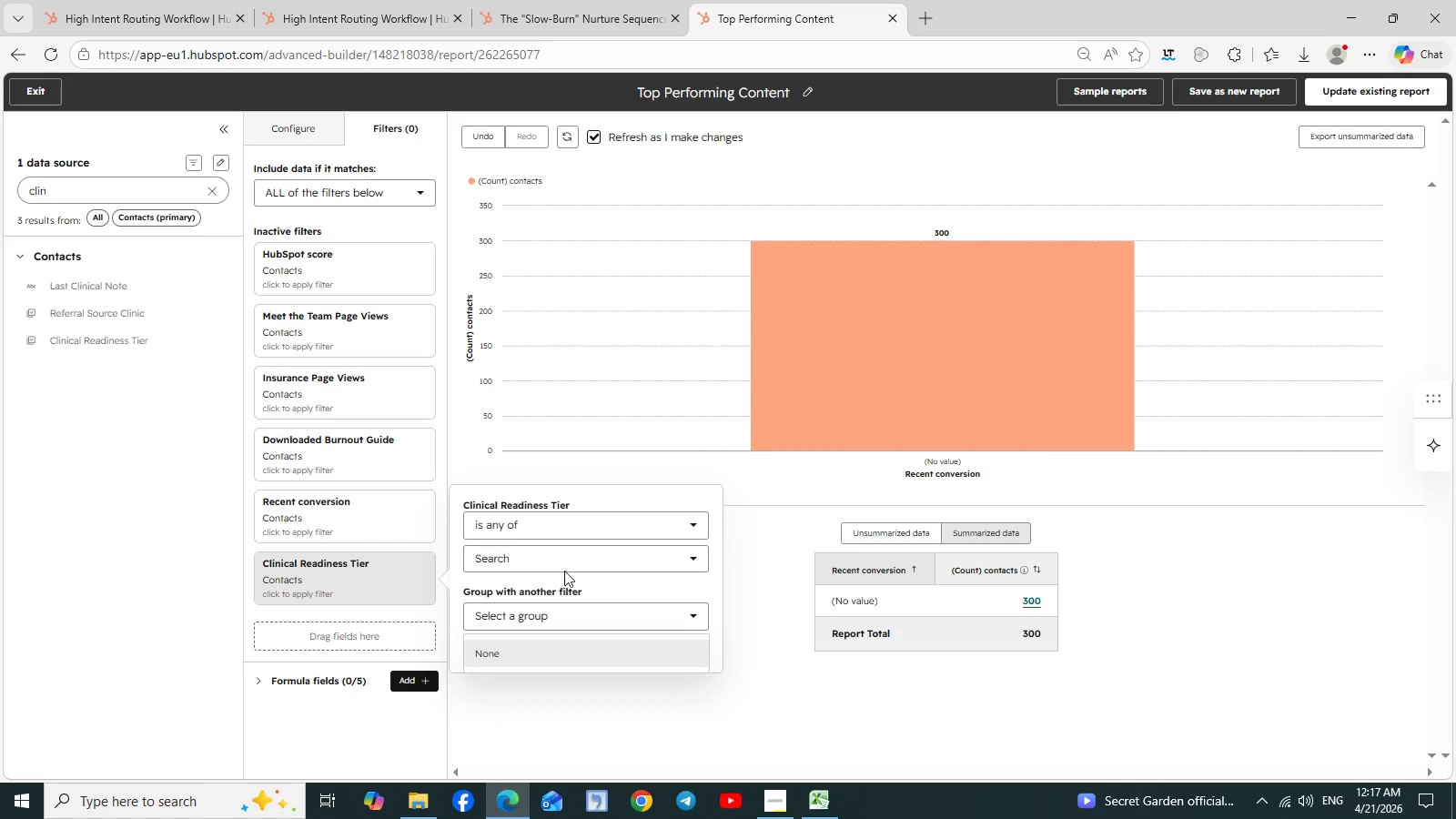 
left_click([569, 562])
 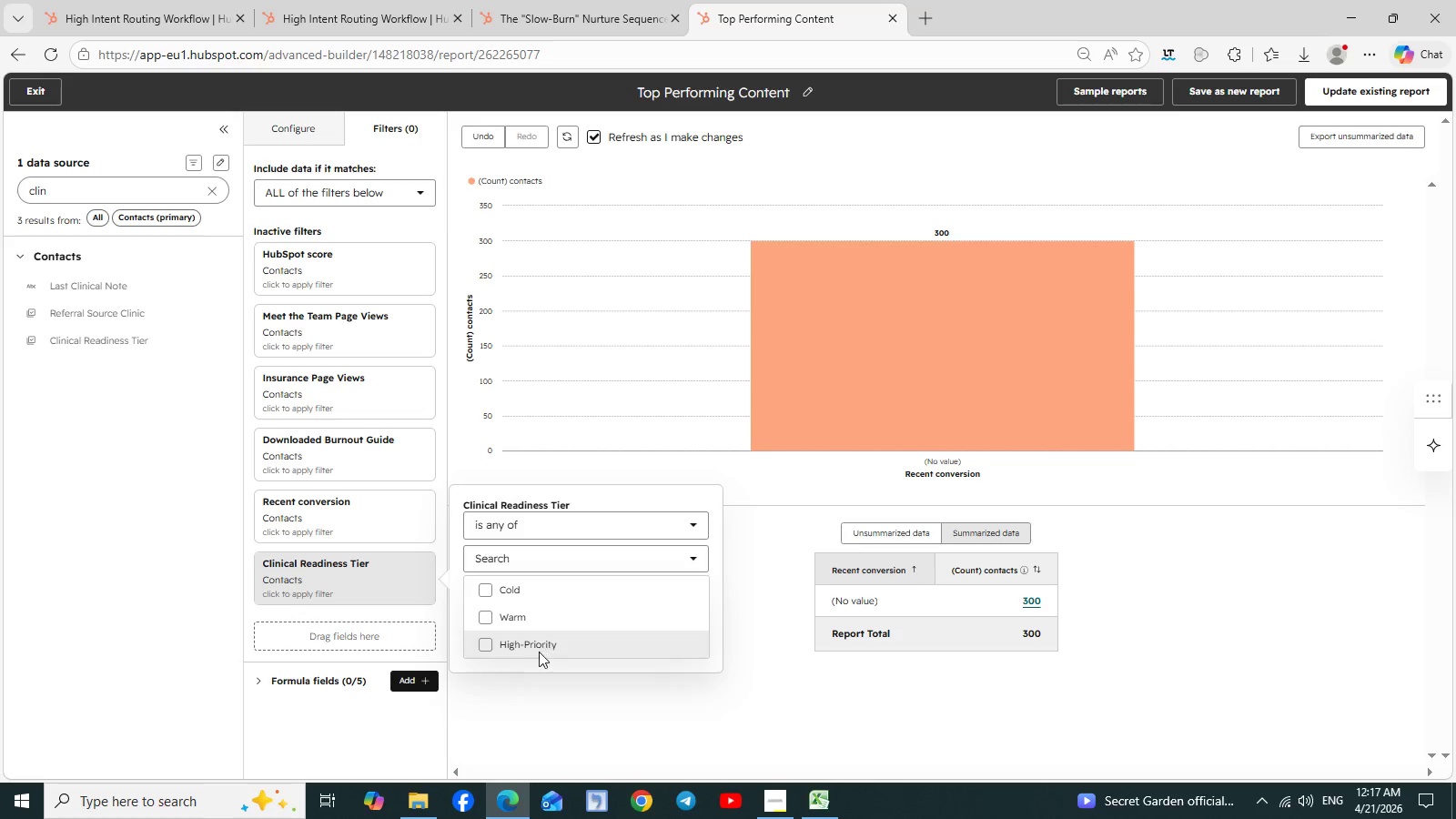 
left_click([537, 655])
 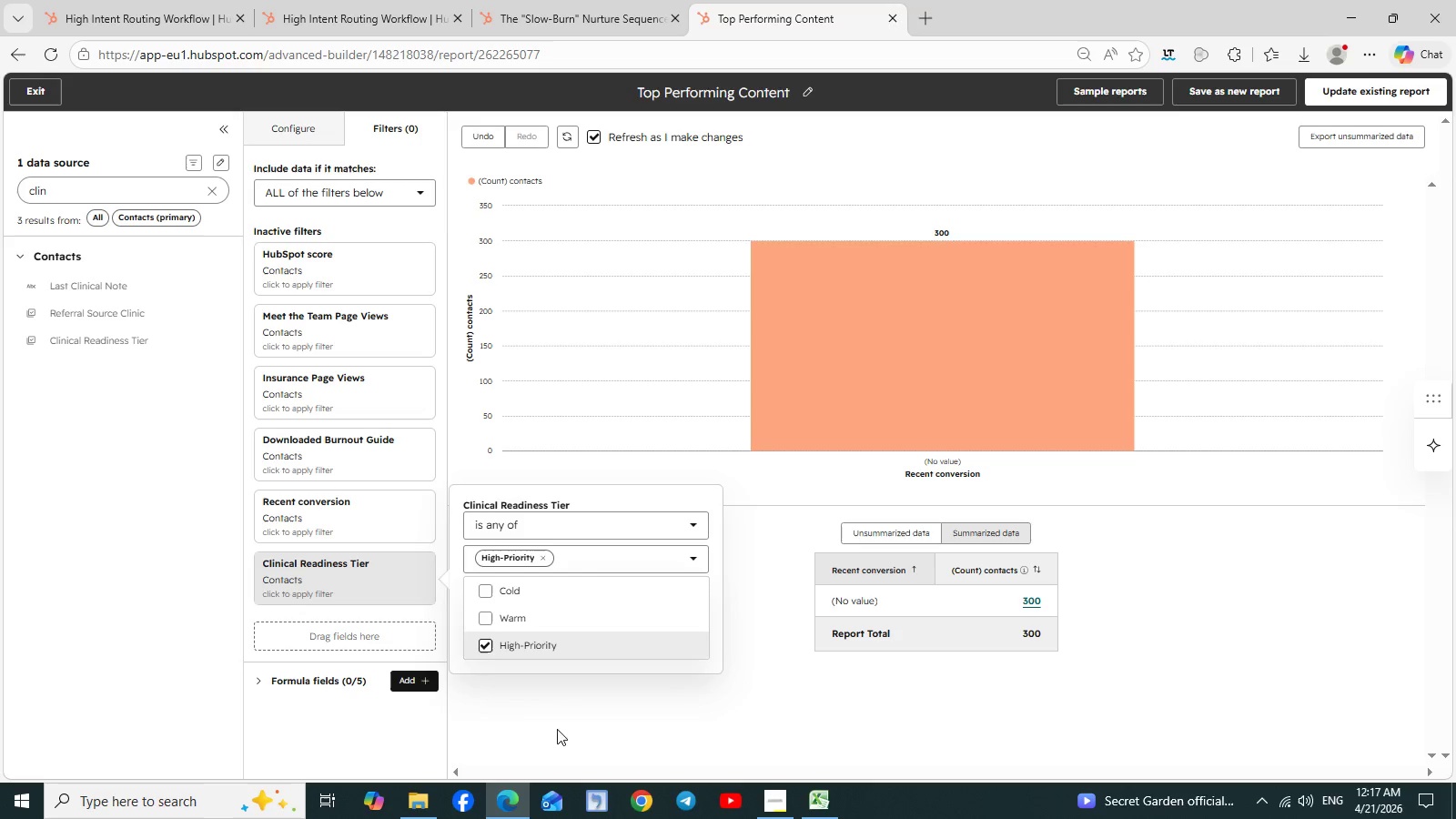 
left_click([550, 395])
 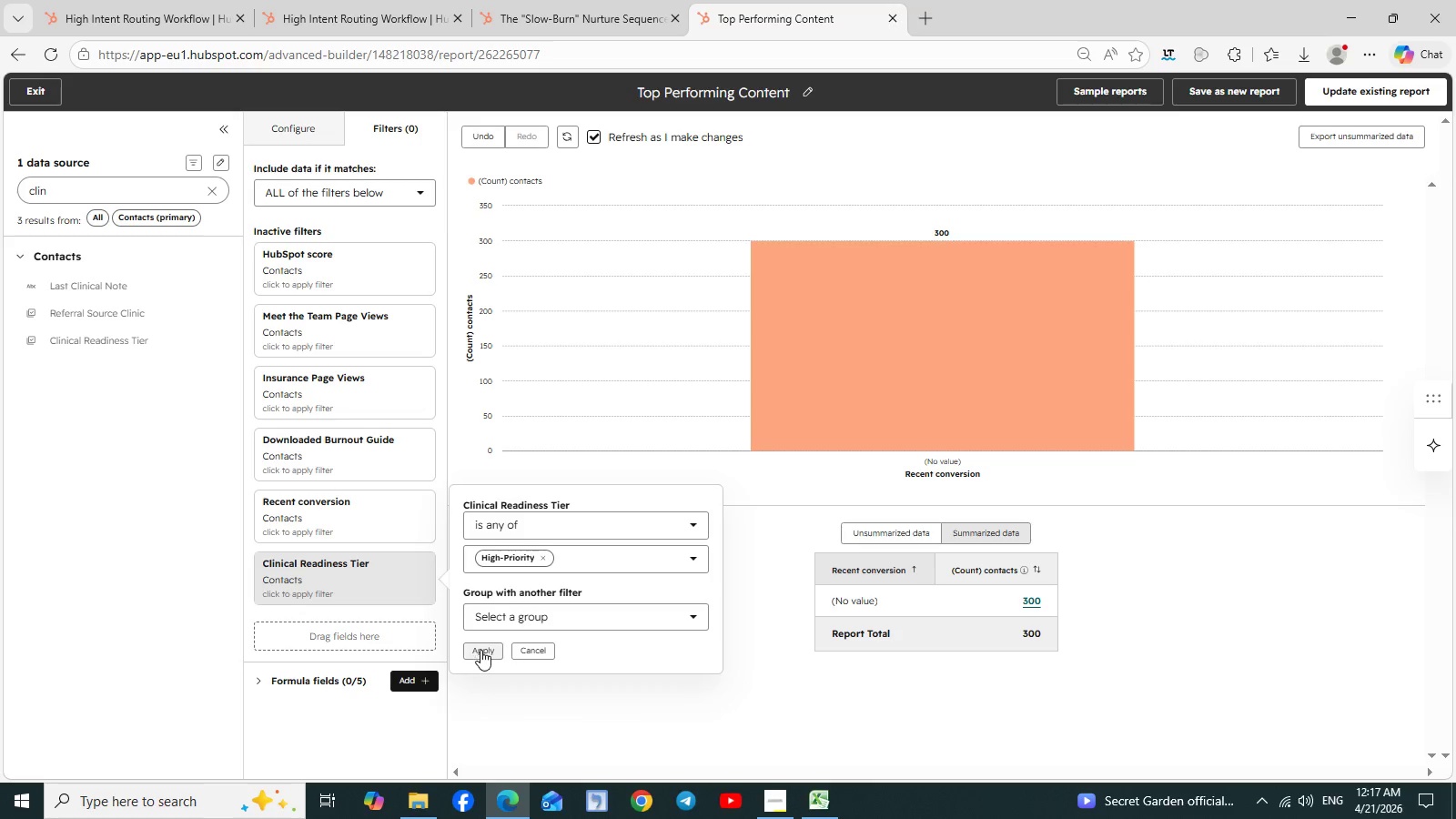 
left_click([478, 652])
 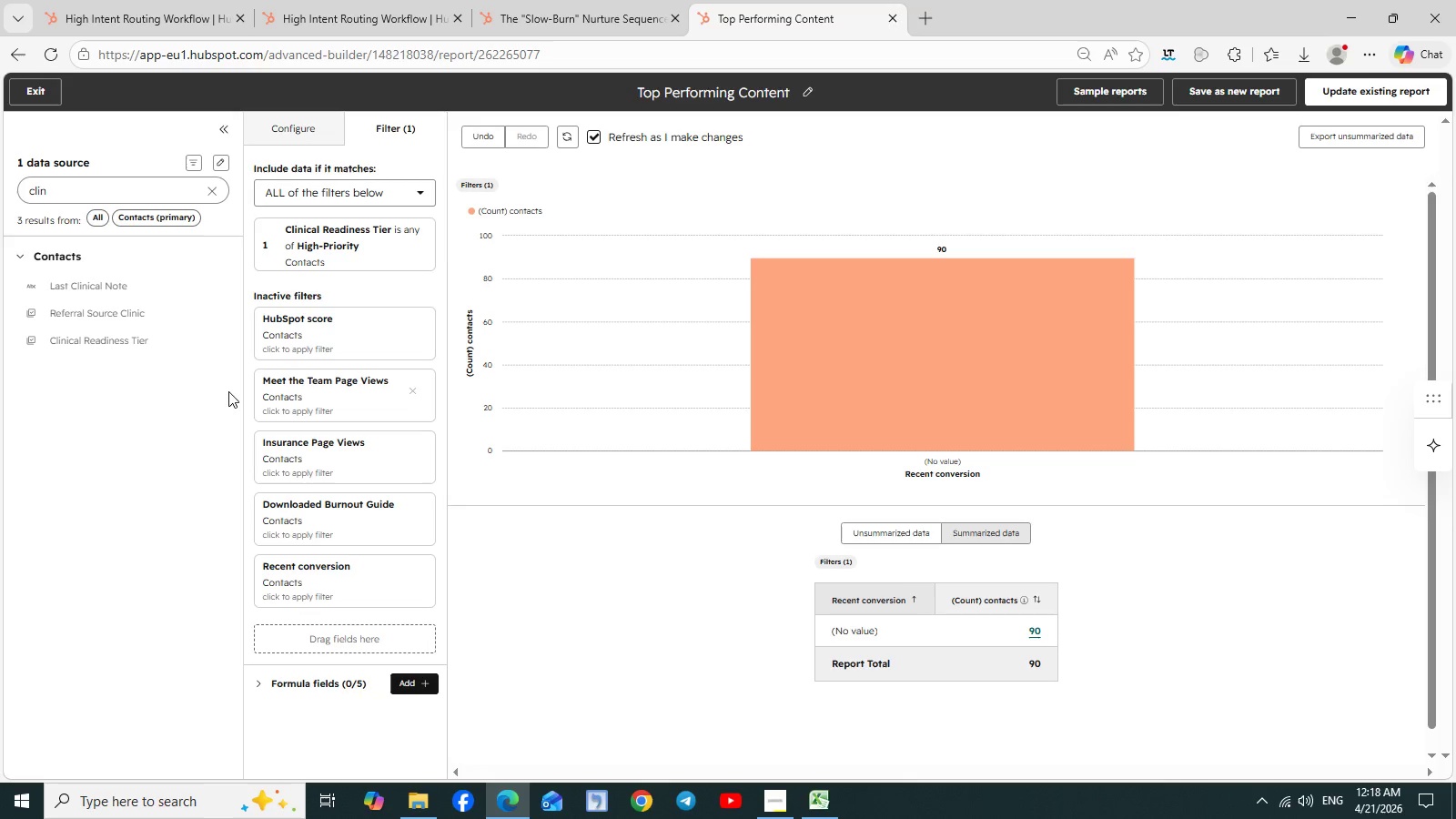 
wait(24.73)
 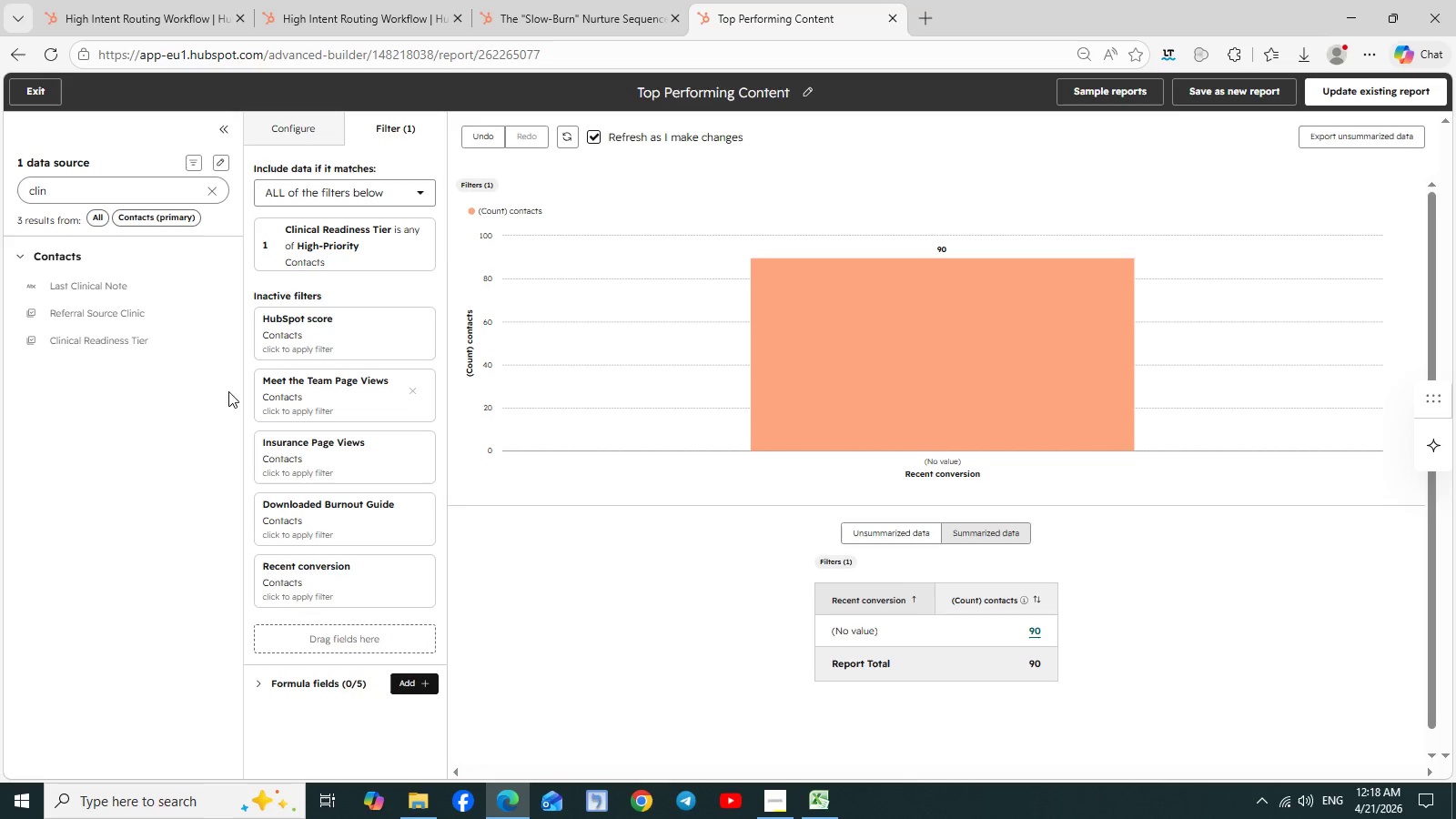 
left_click([288, 131])
 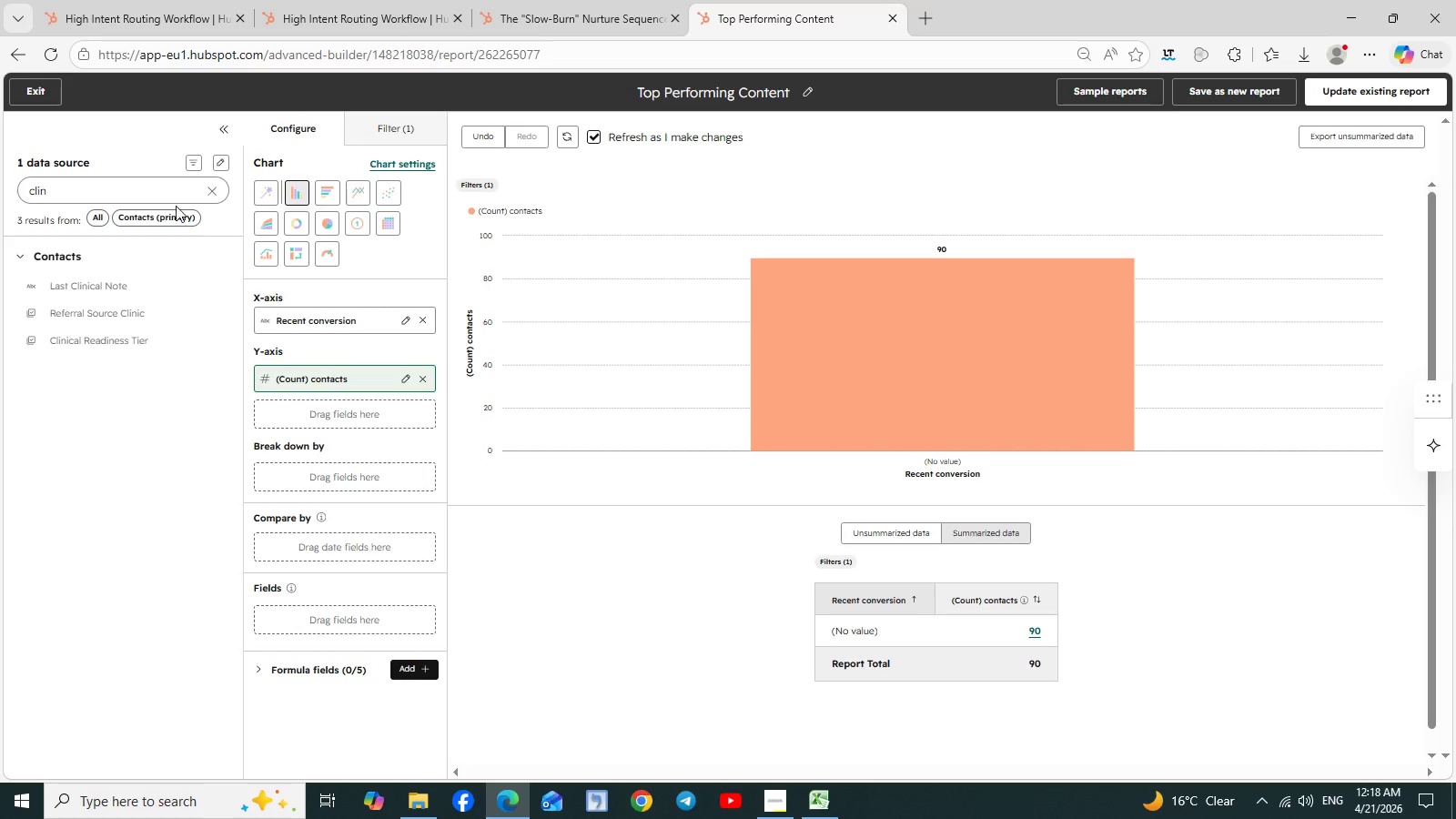 
left_click([206, 198])
 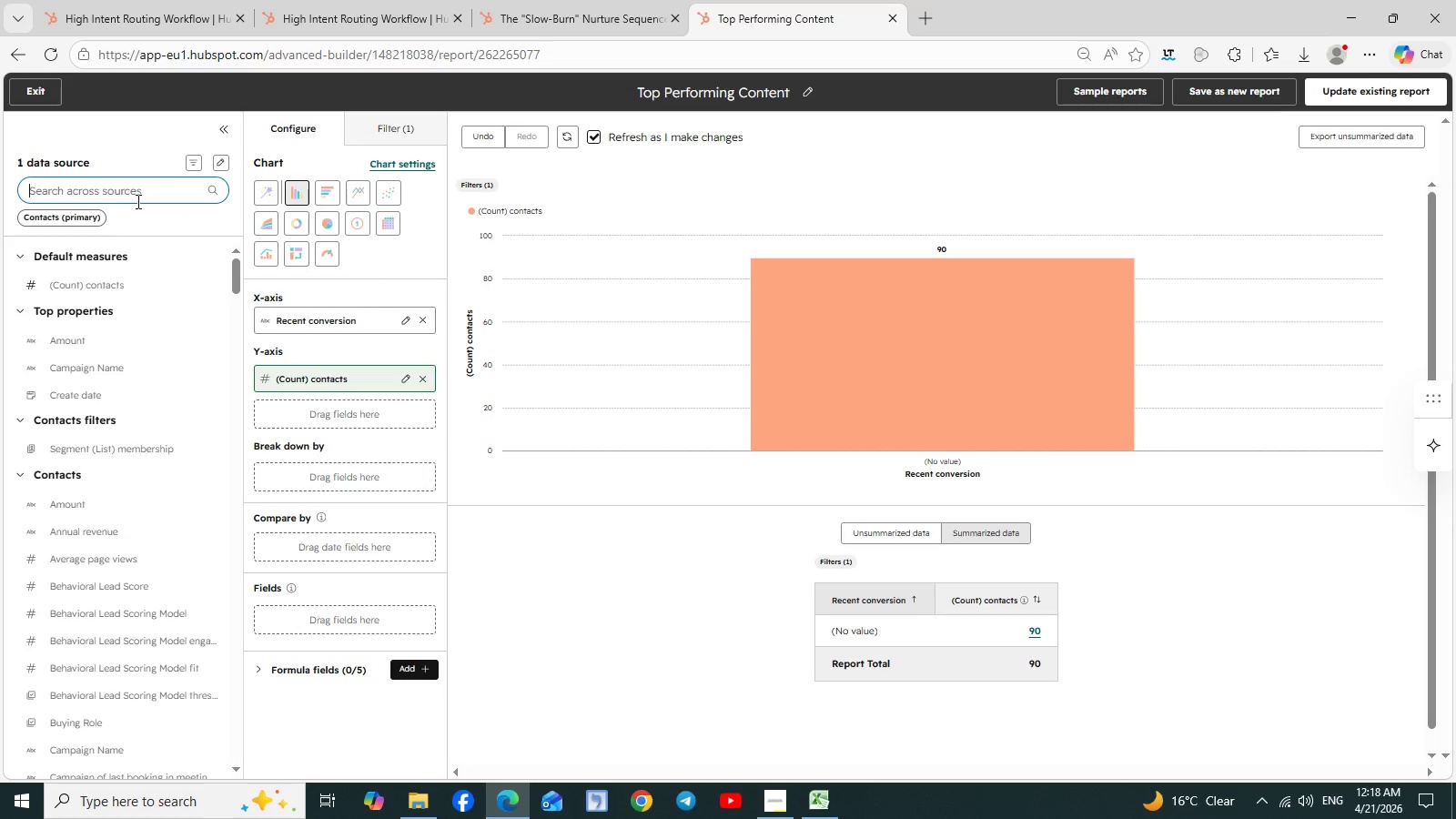 
type(life)
 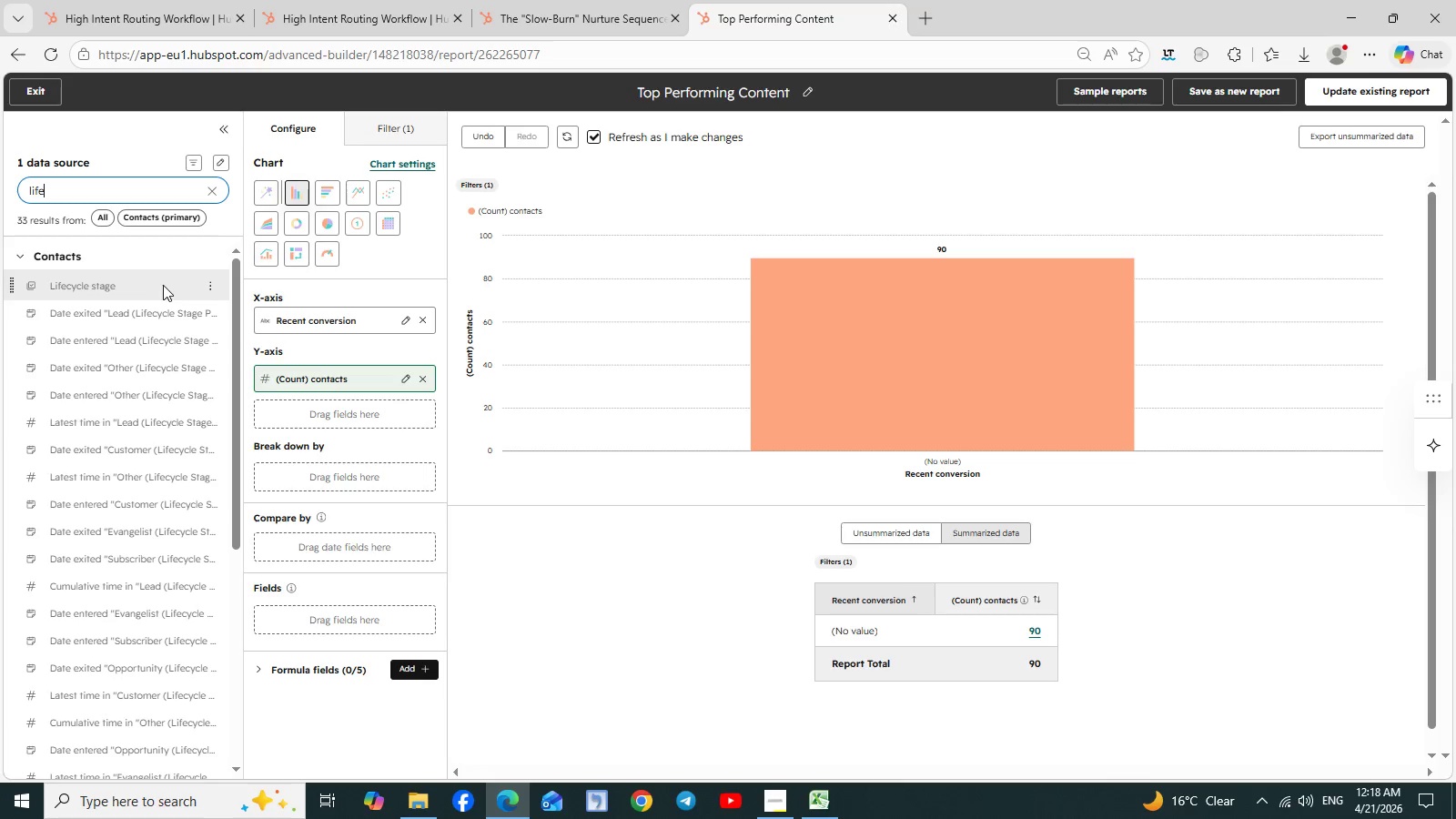 
left_click([213, 285])
 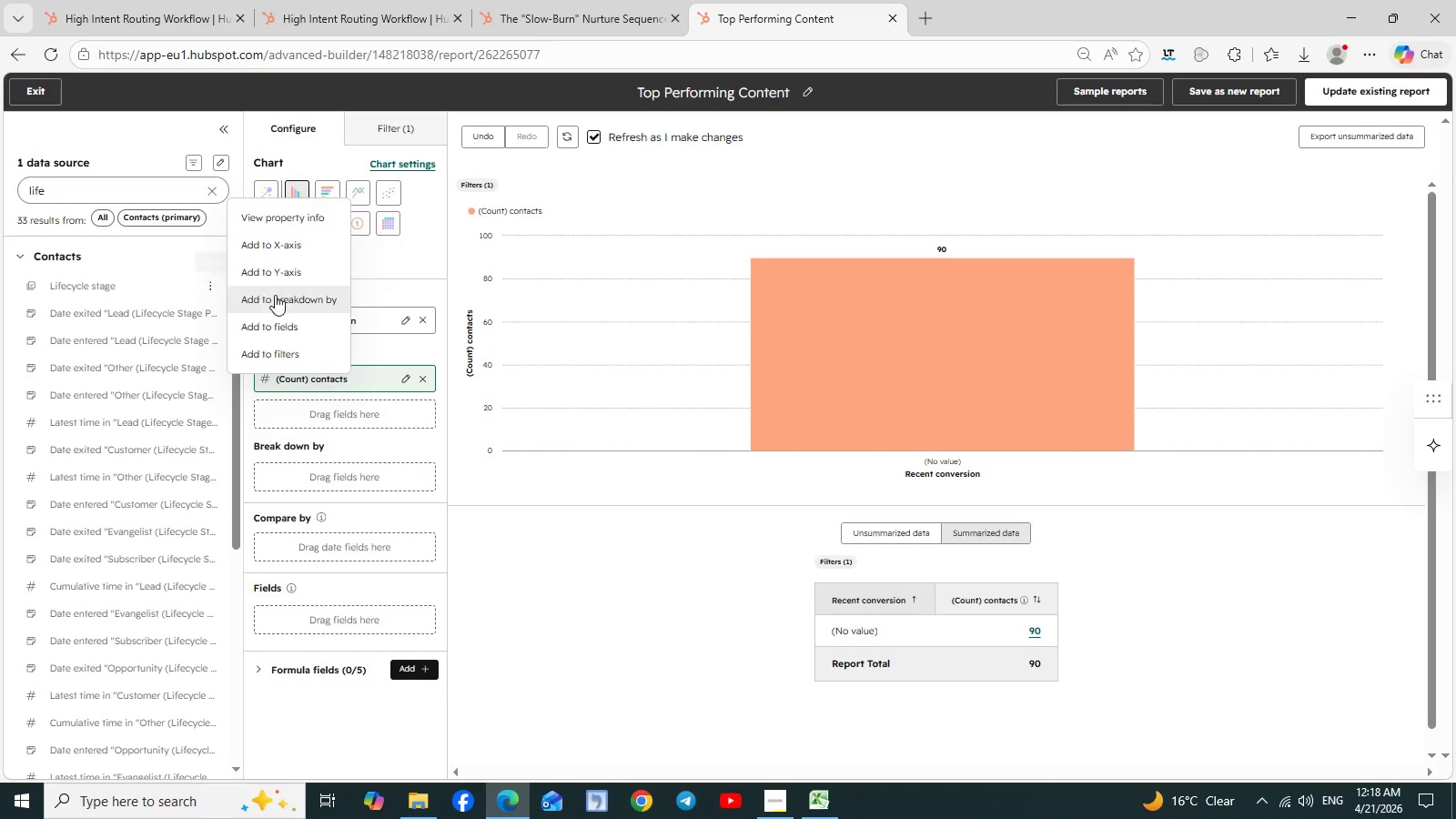 
left_click([288, 296])
 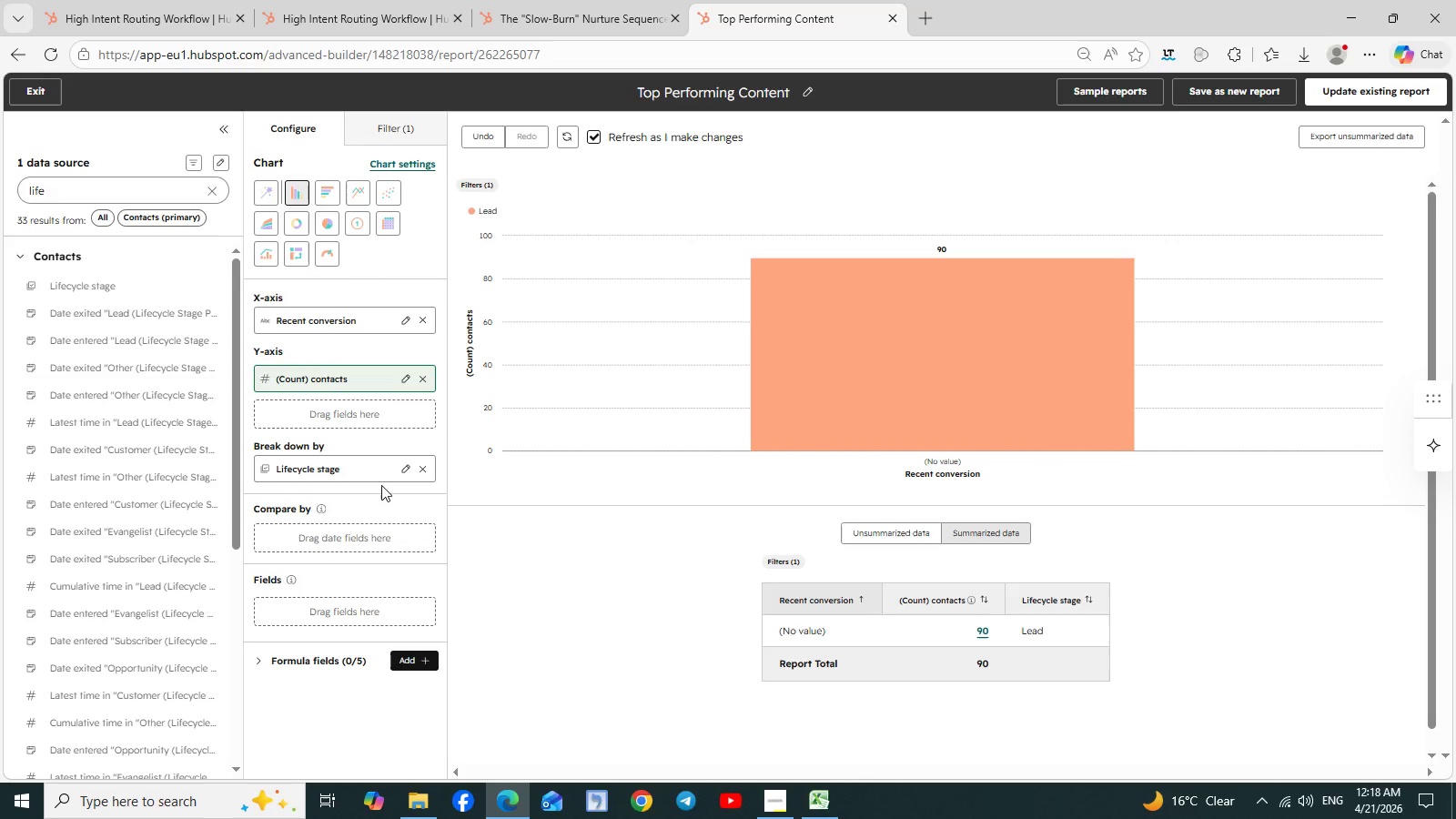 
wait(18.09)
 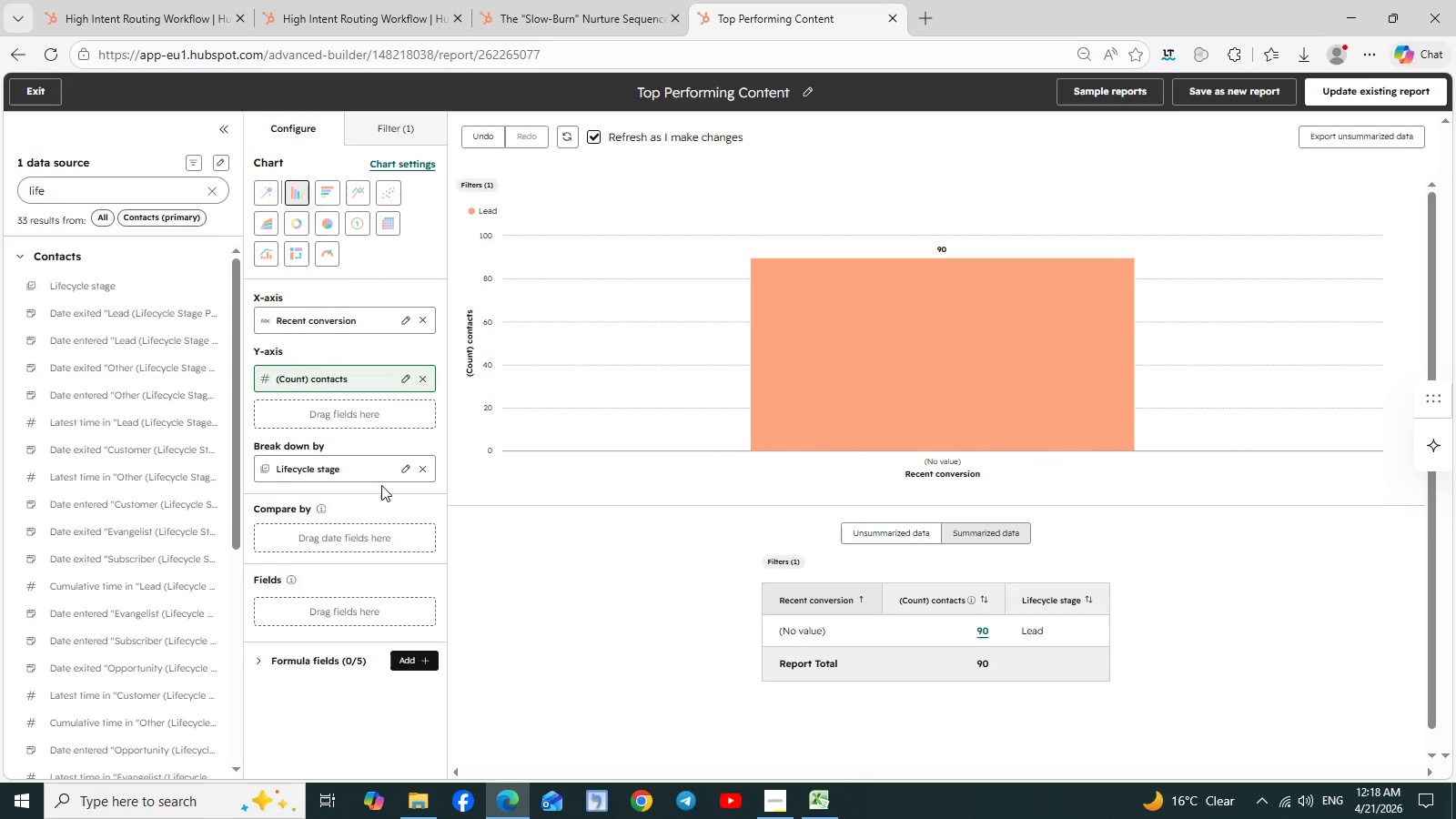 
left_click([97, 190])
 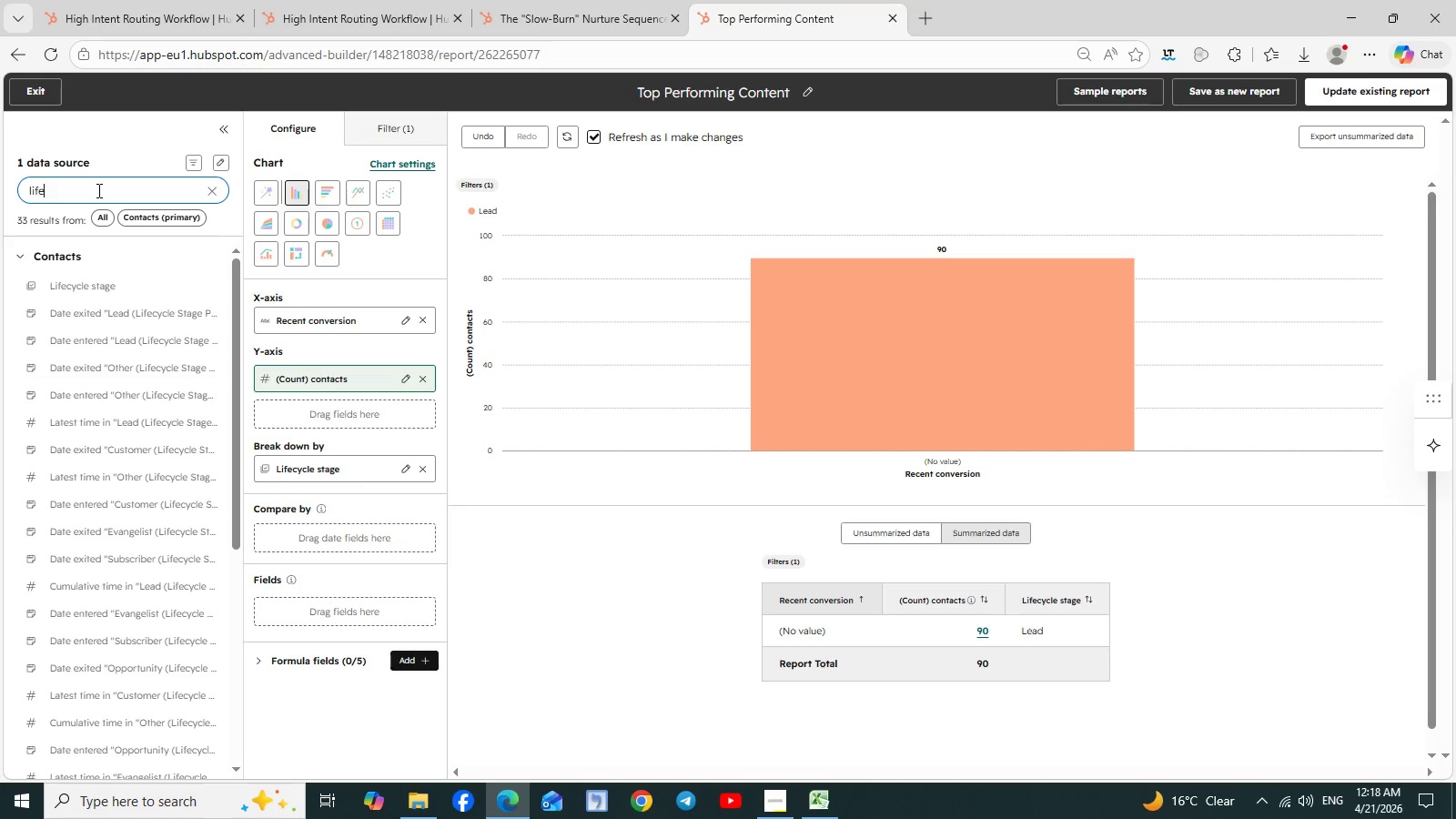 
double_click([97, 190])
 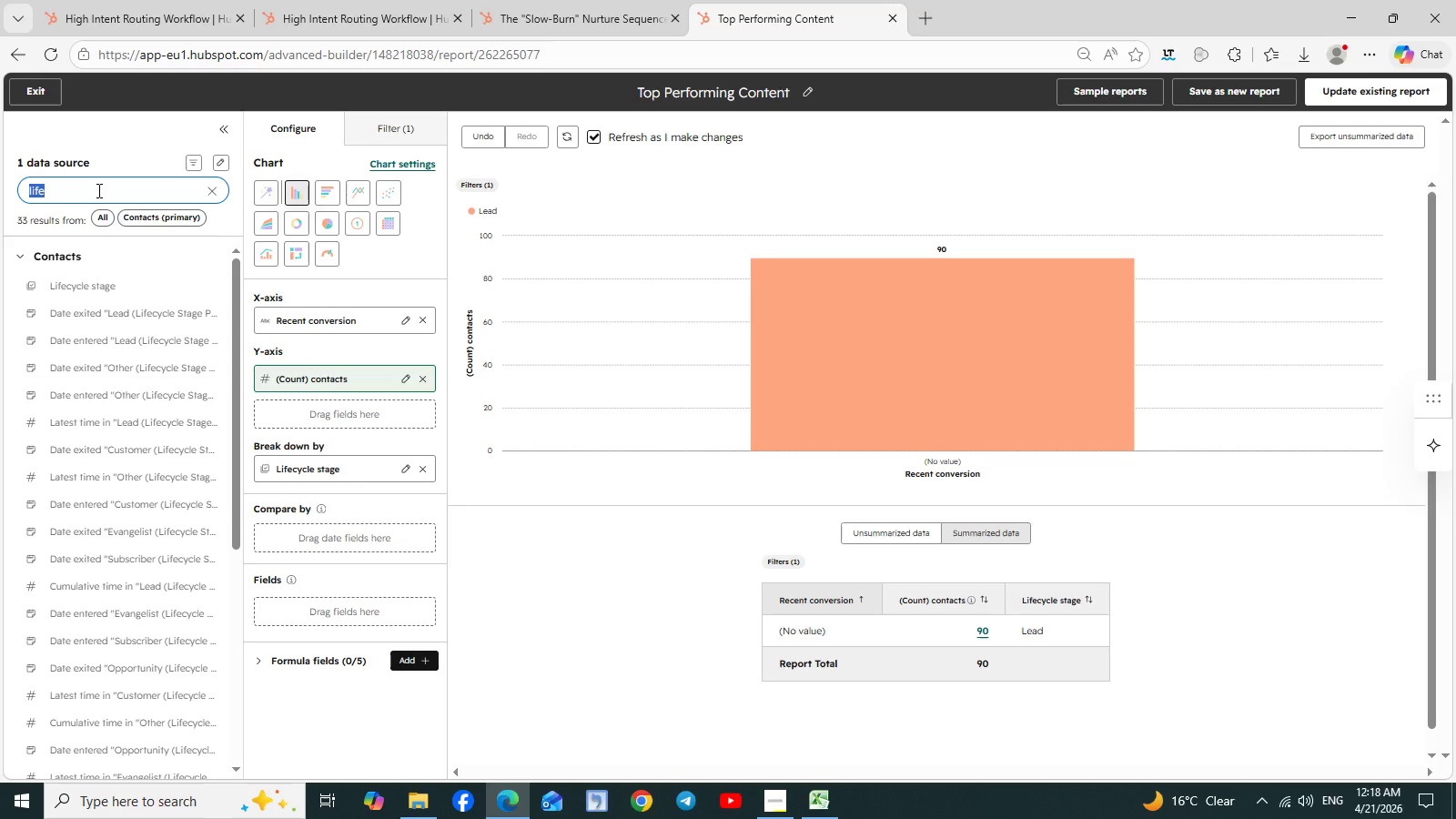 
triple_click([97, 190])
 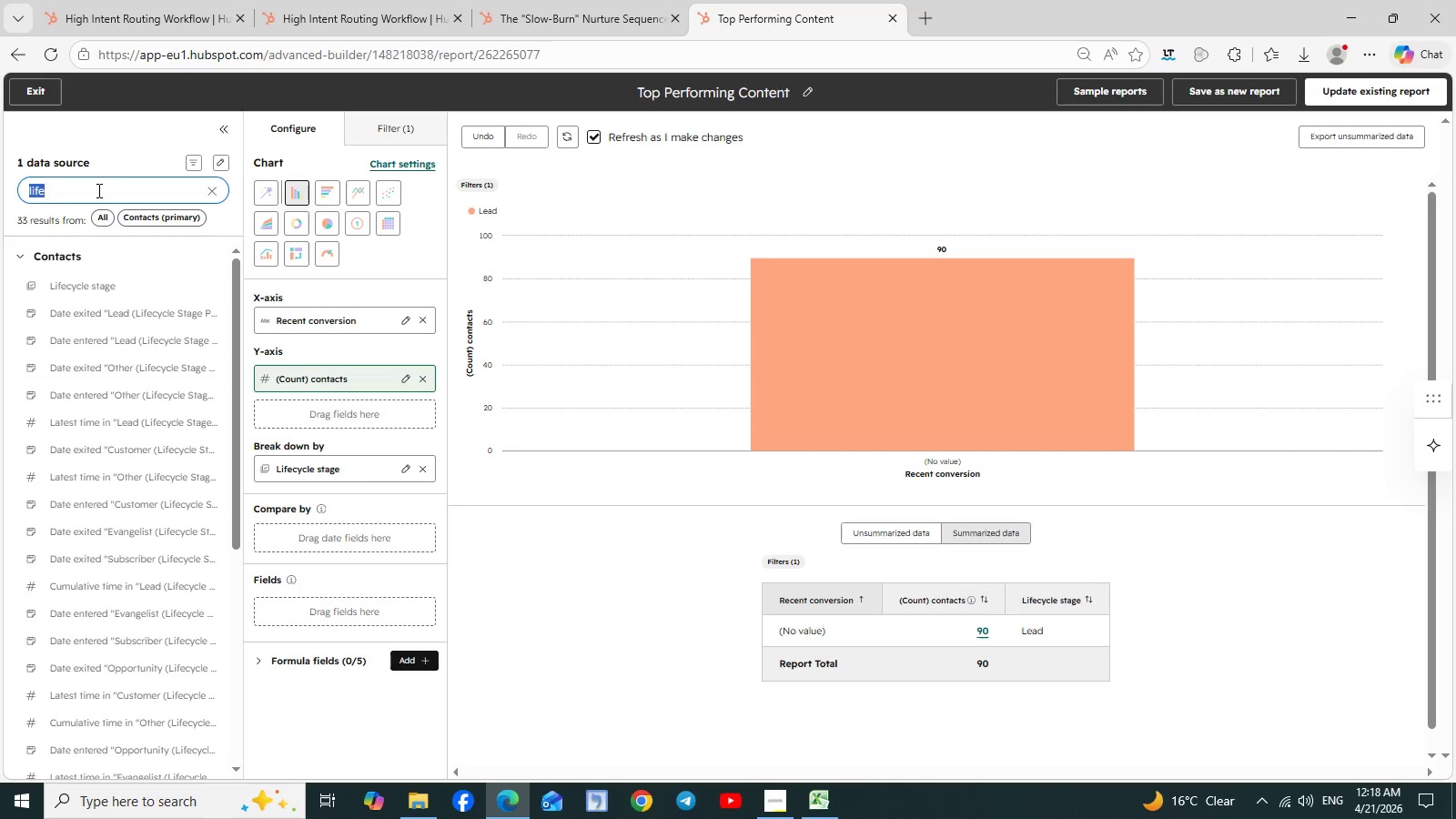 
type(lead)
 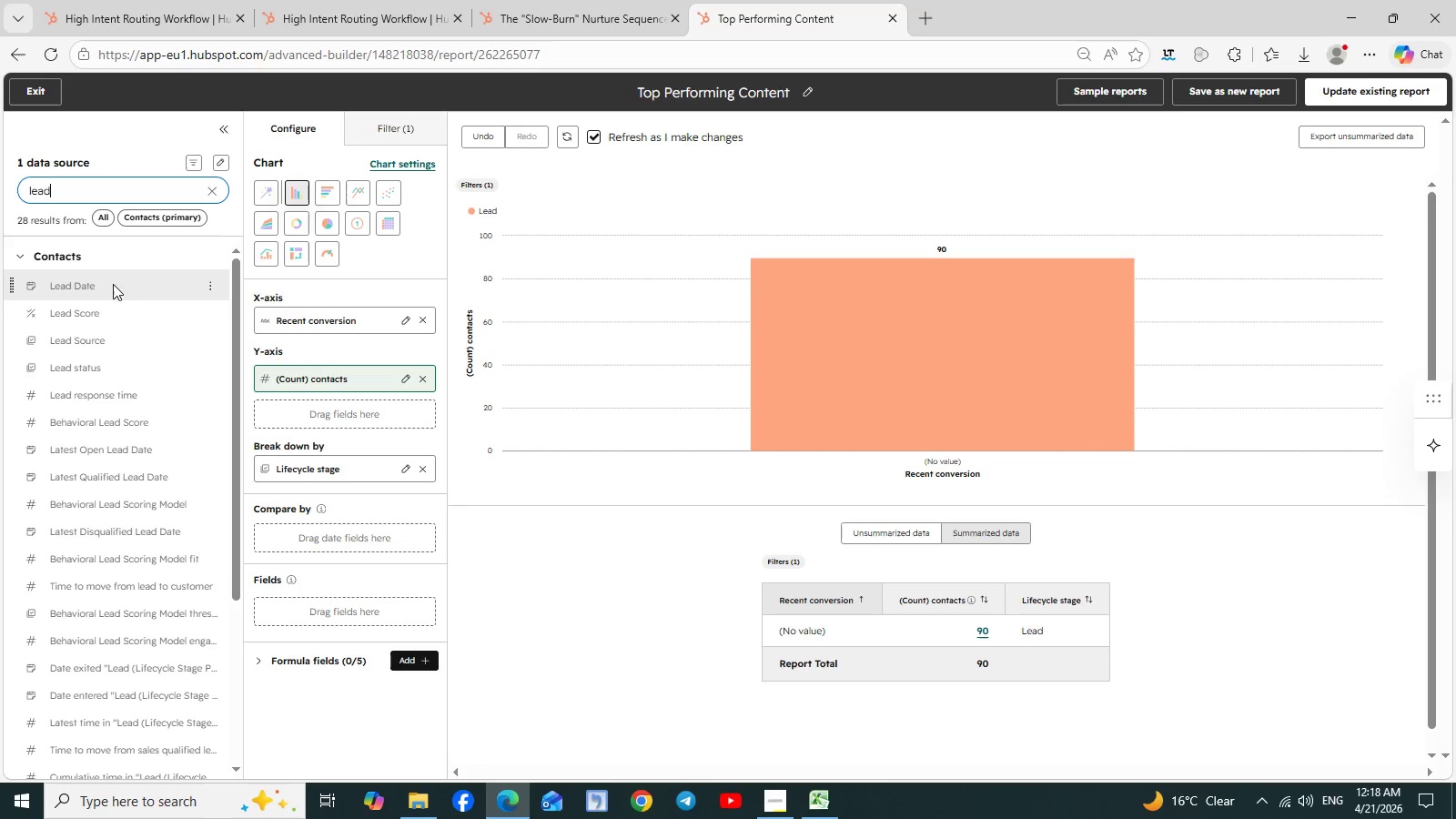 
wait(13.72)
 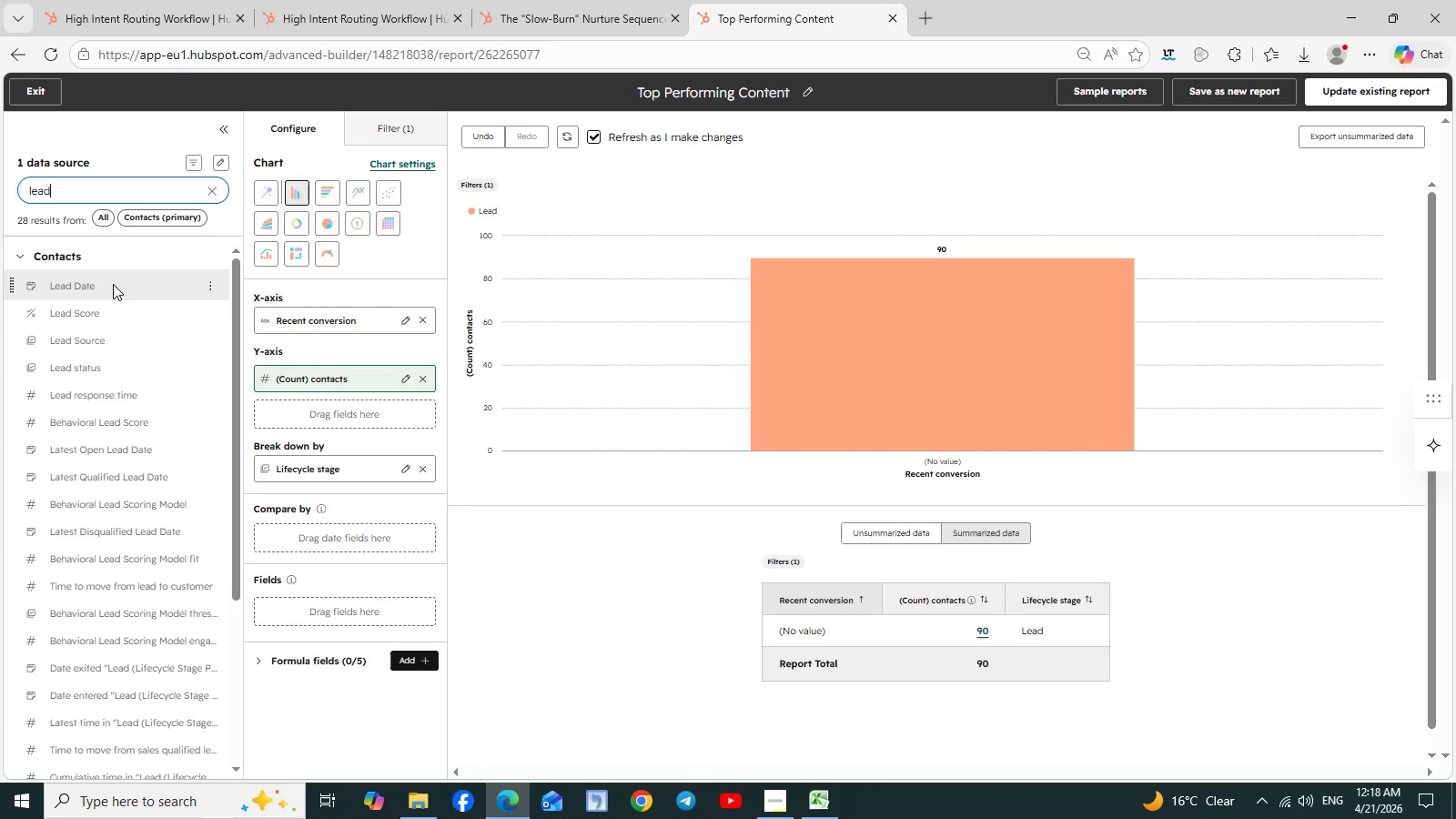 
left_click([213, 421])
 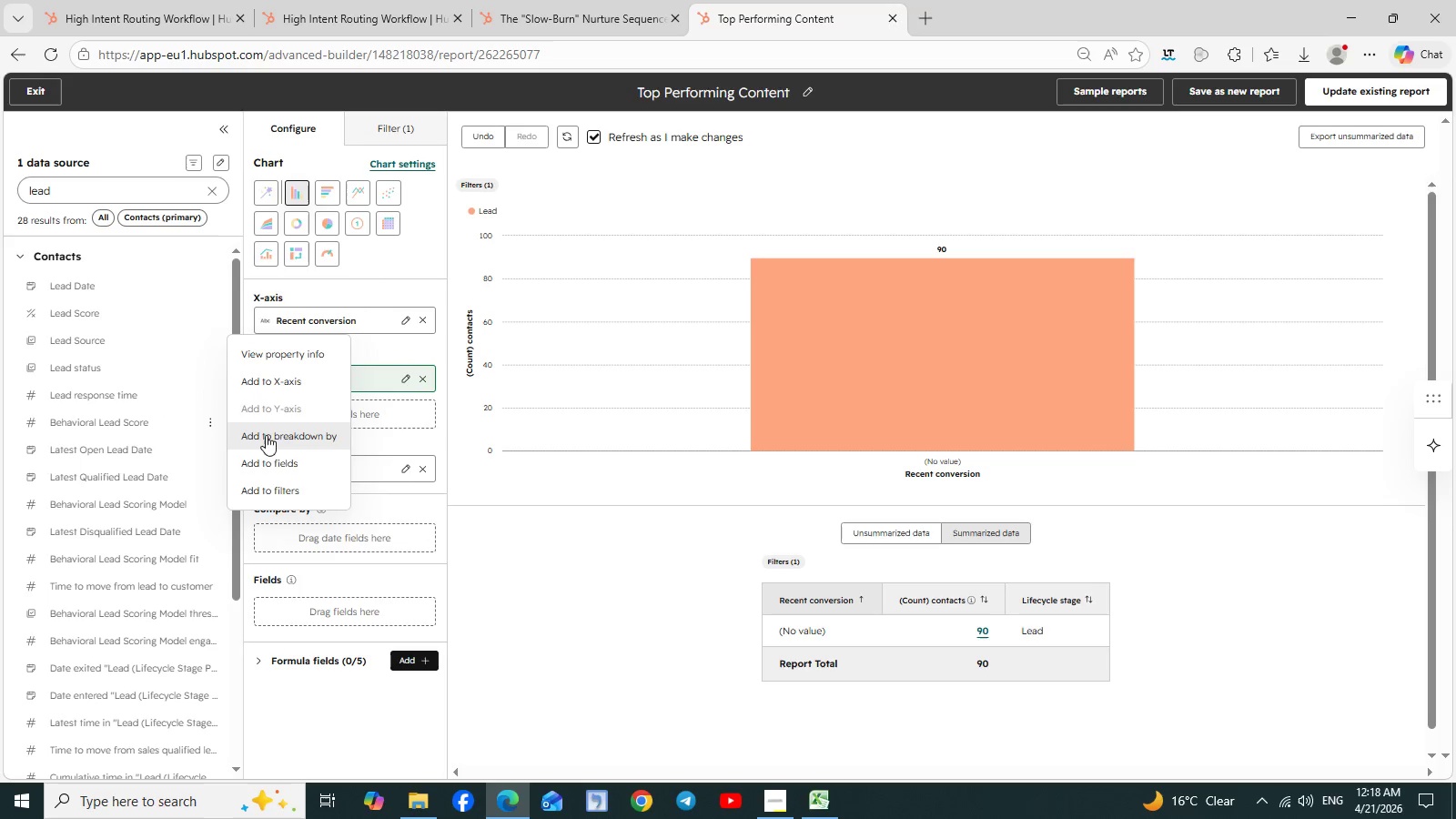 
left_click([270, 437])
 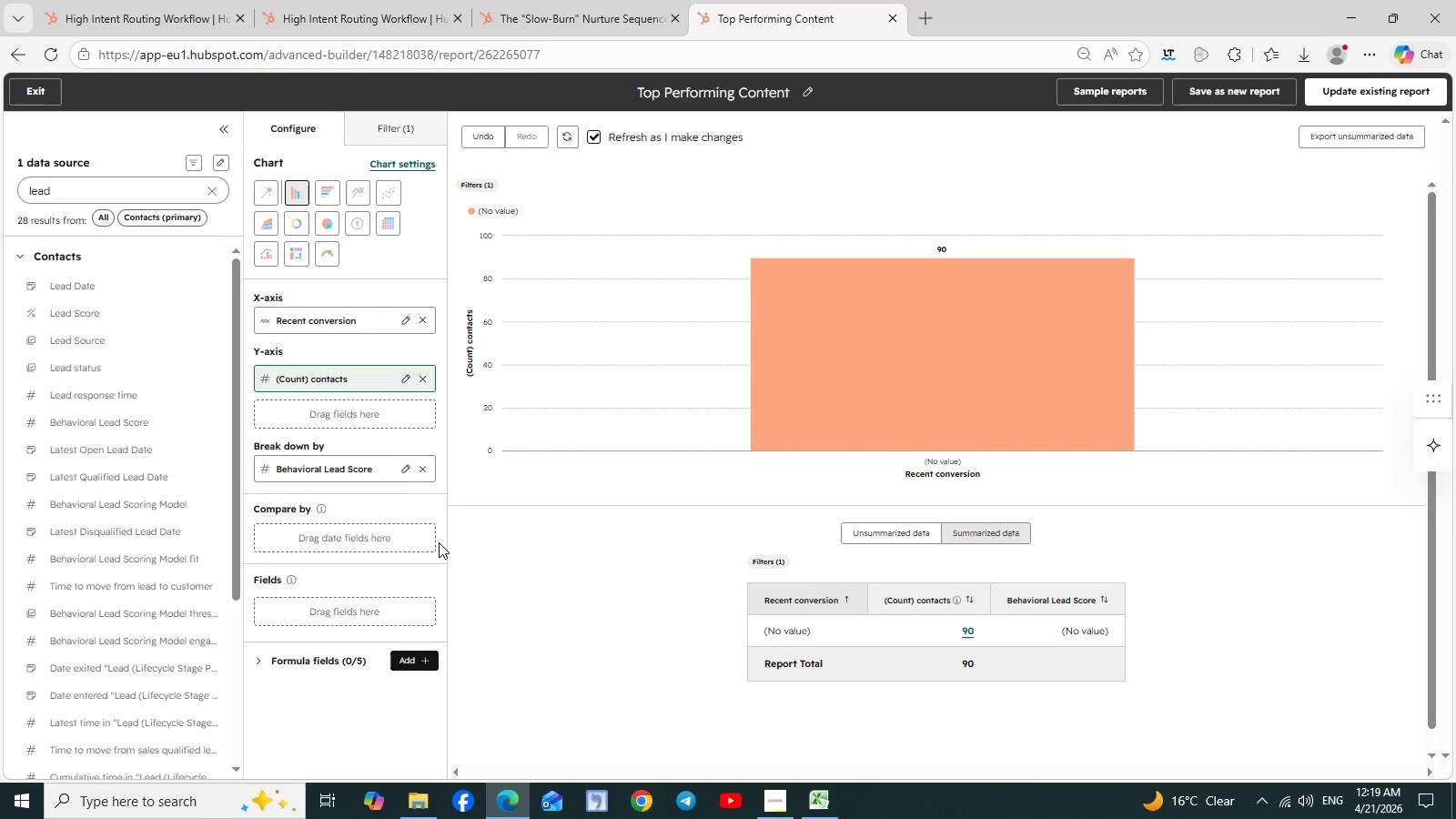 
wait(15.77)
 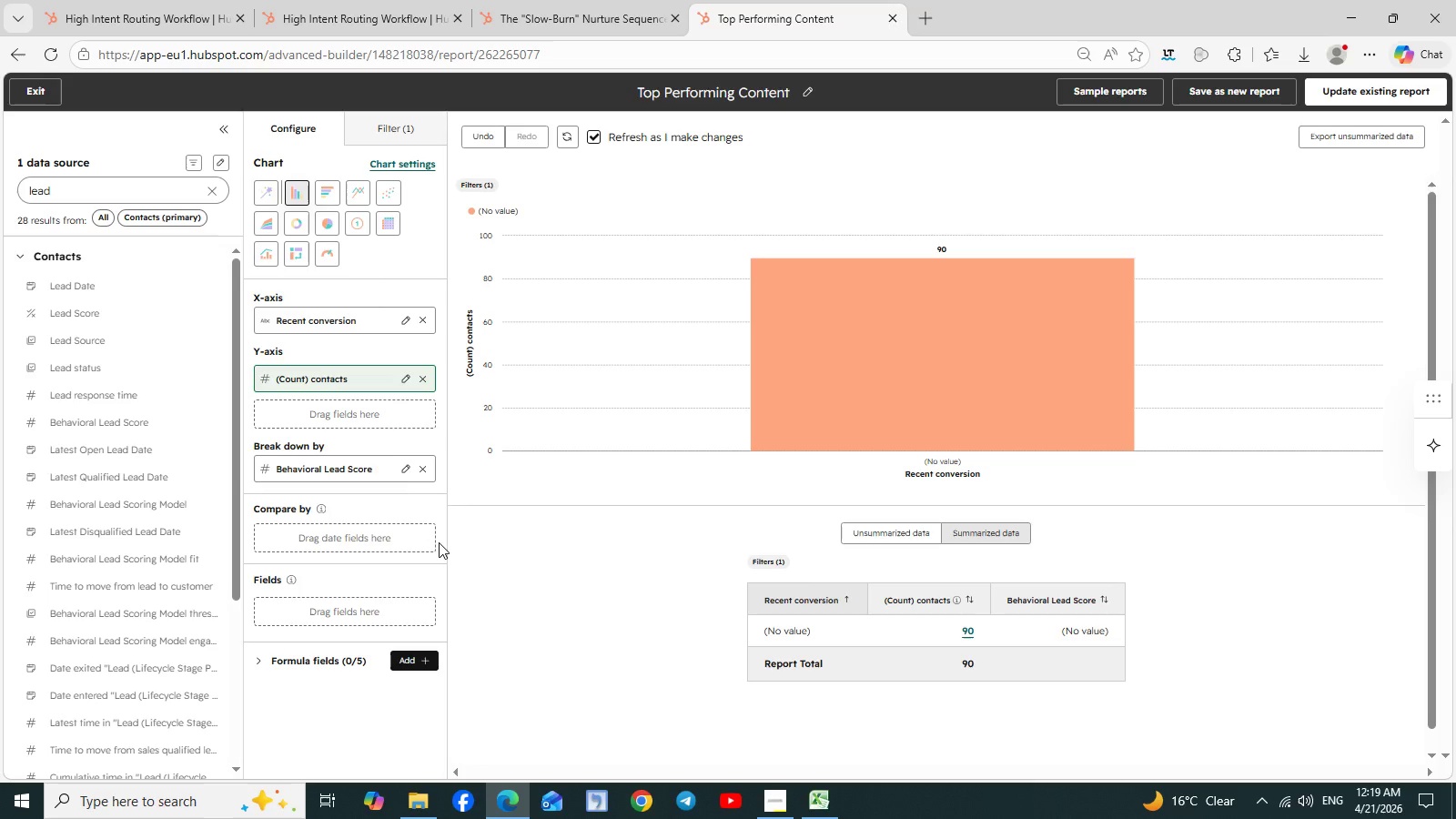 
left_click([371, 34])
 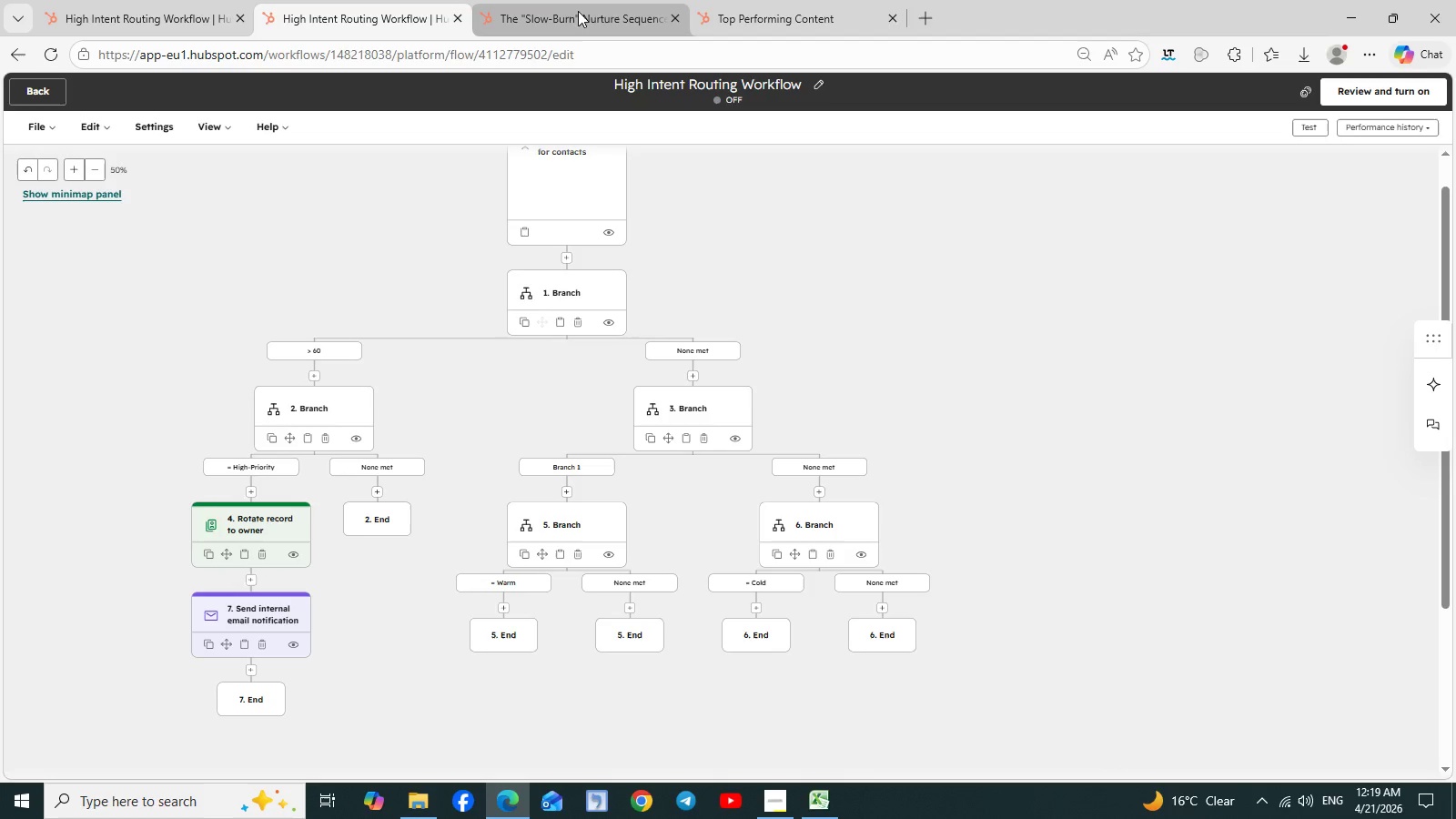 
left_click([581, 12])
 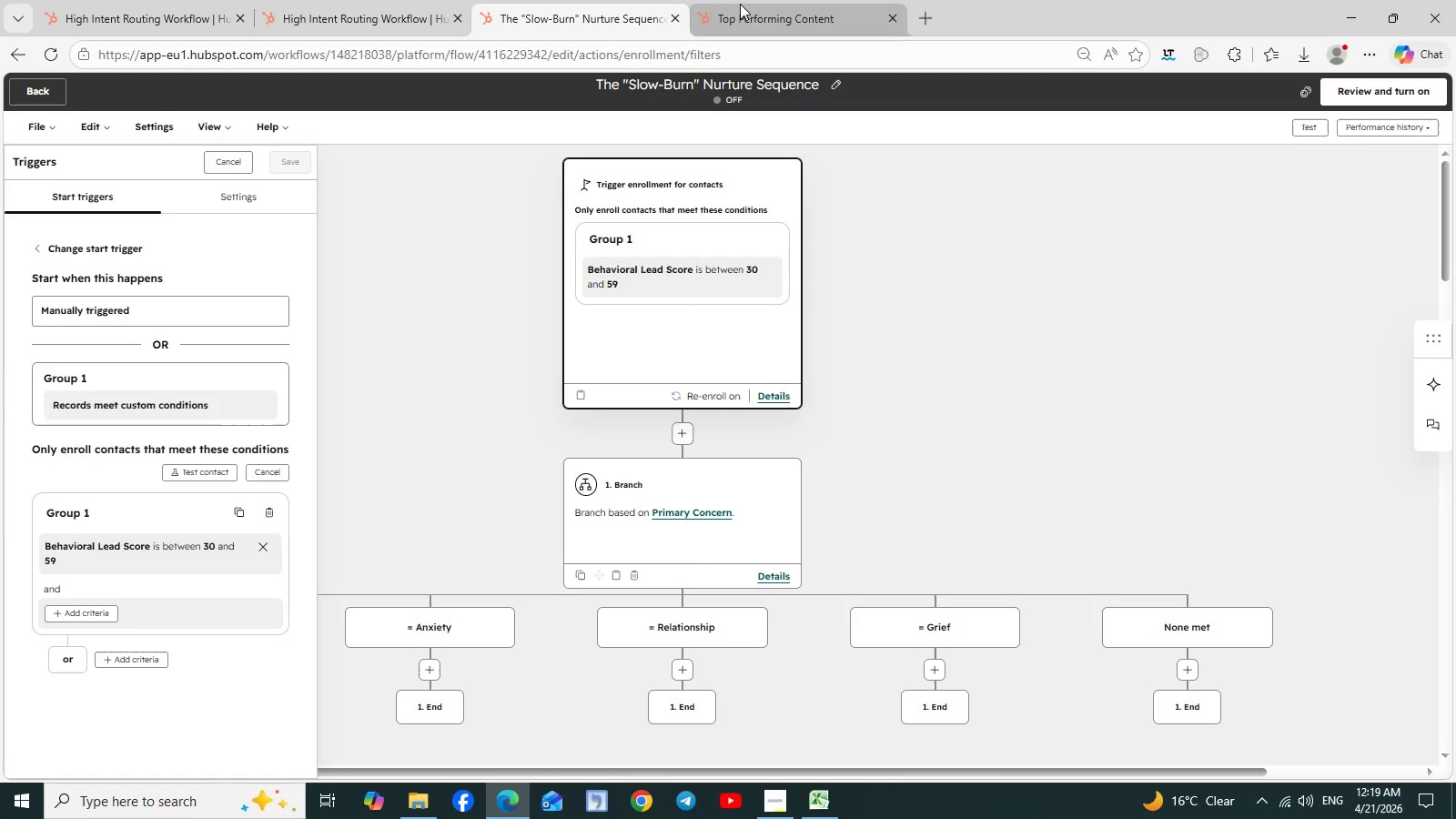 
left_click([766, 11])
 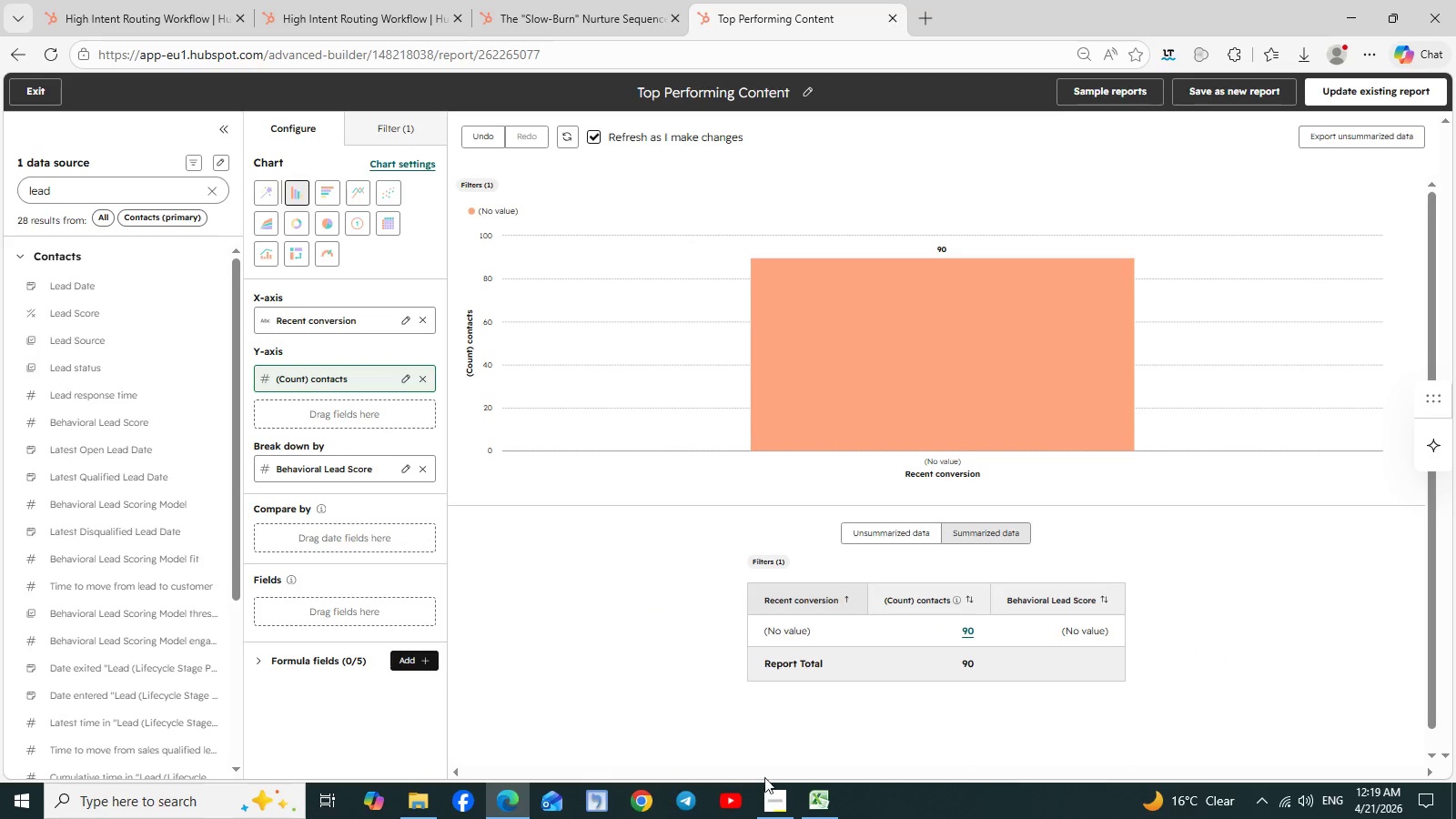 
left_click([784, 811])